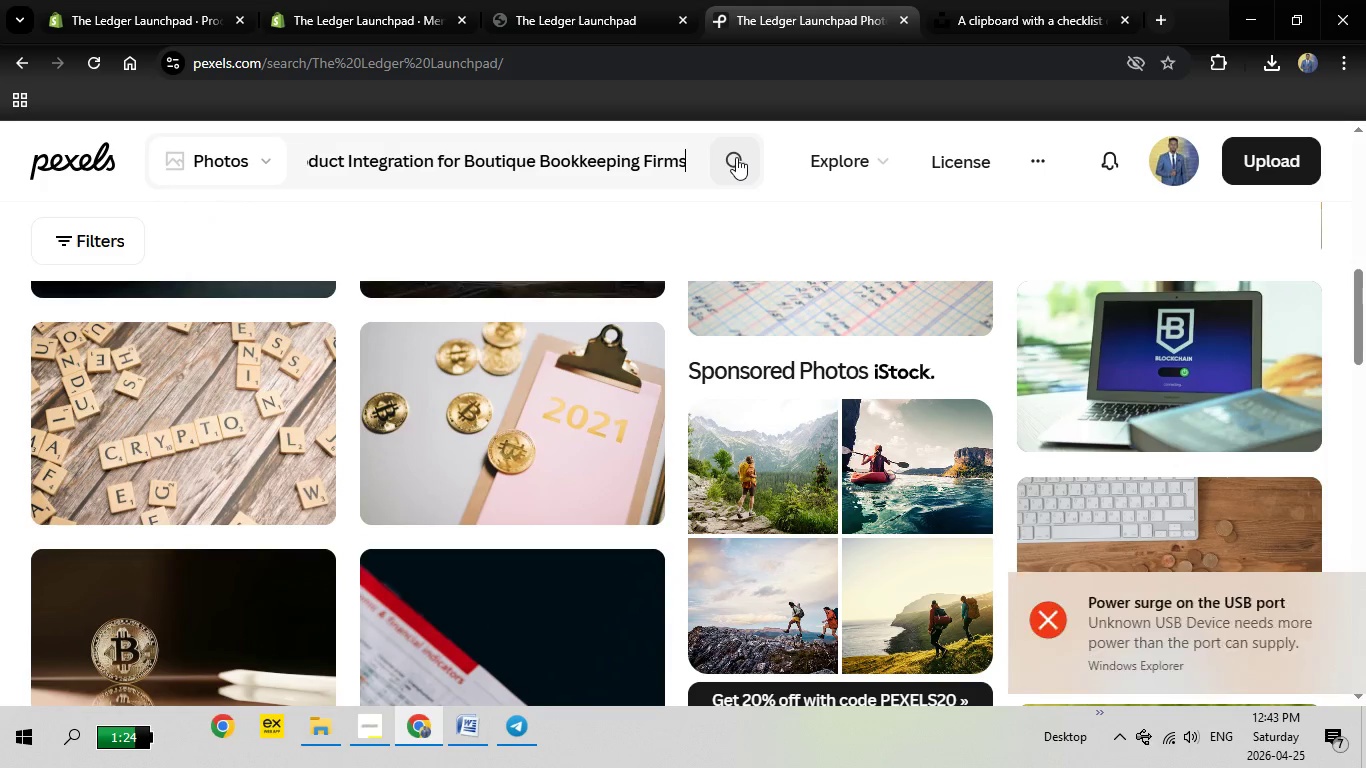 
left_click([736, 157])
 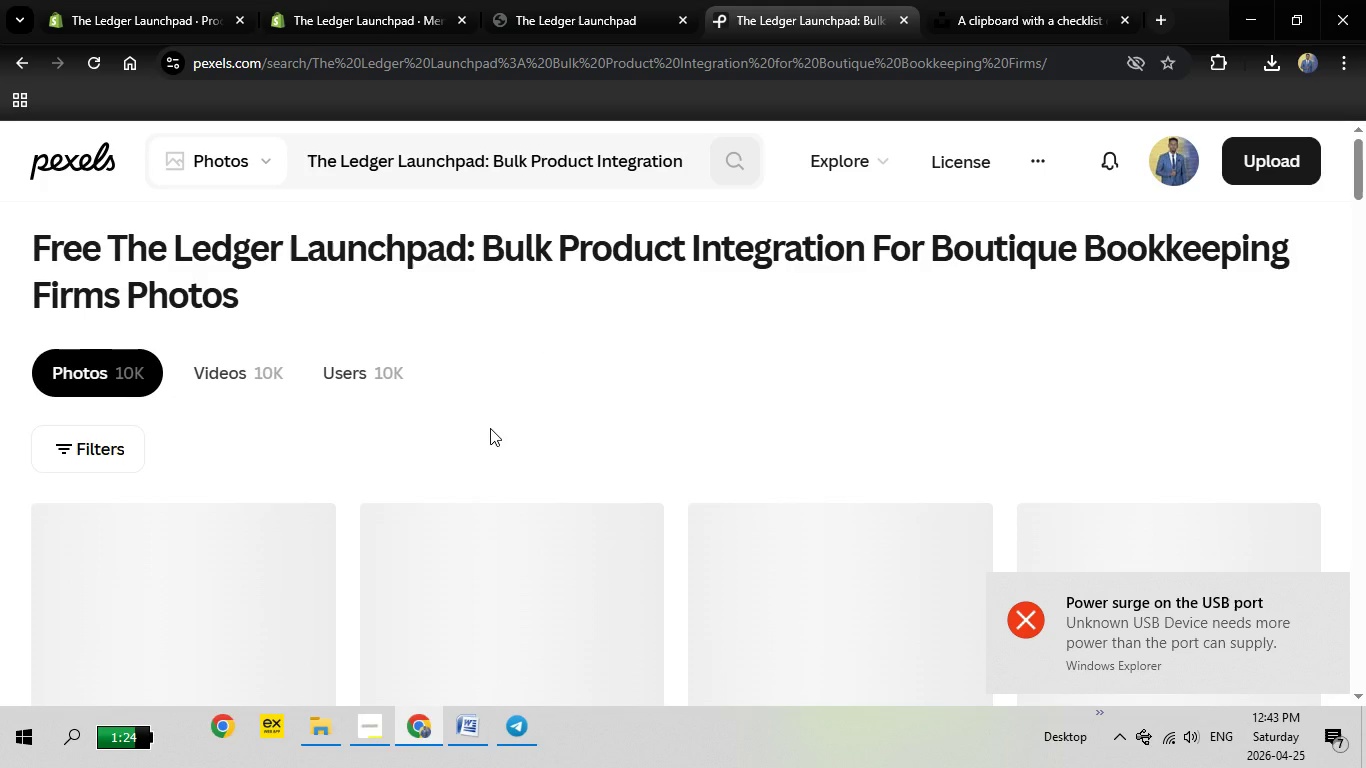 
wait(9.14)
 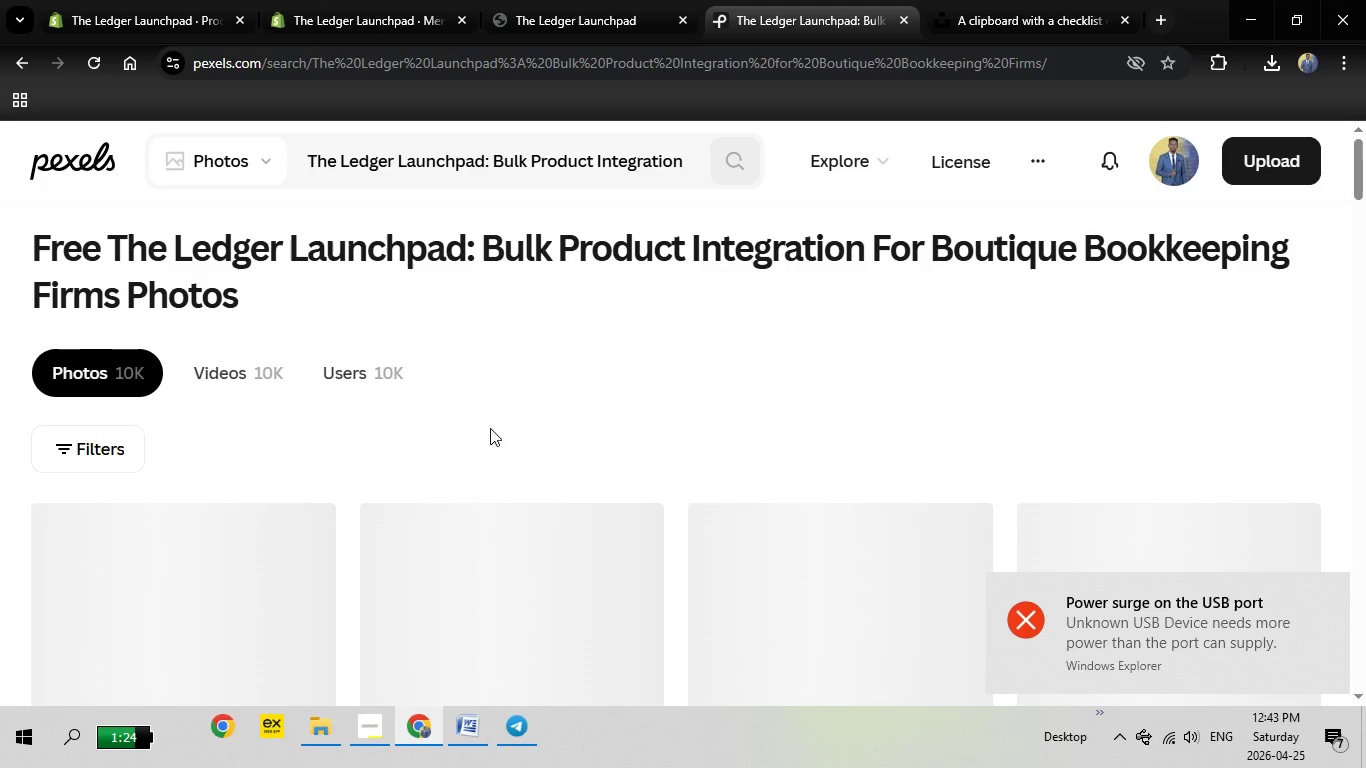 
left_click([543, 413])
 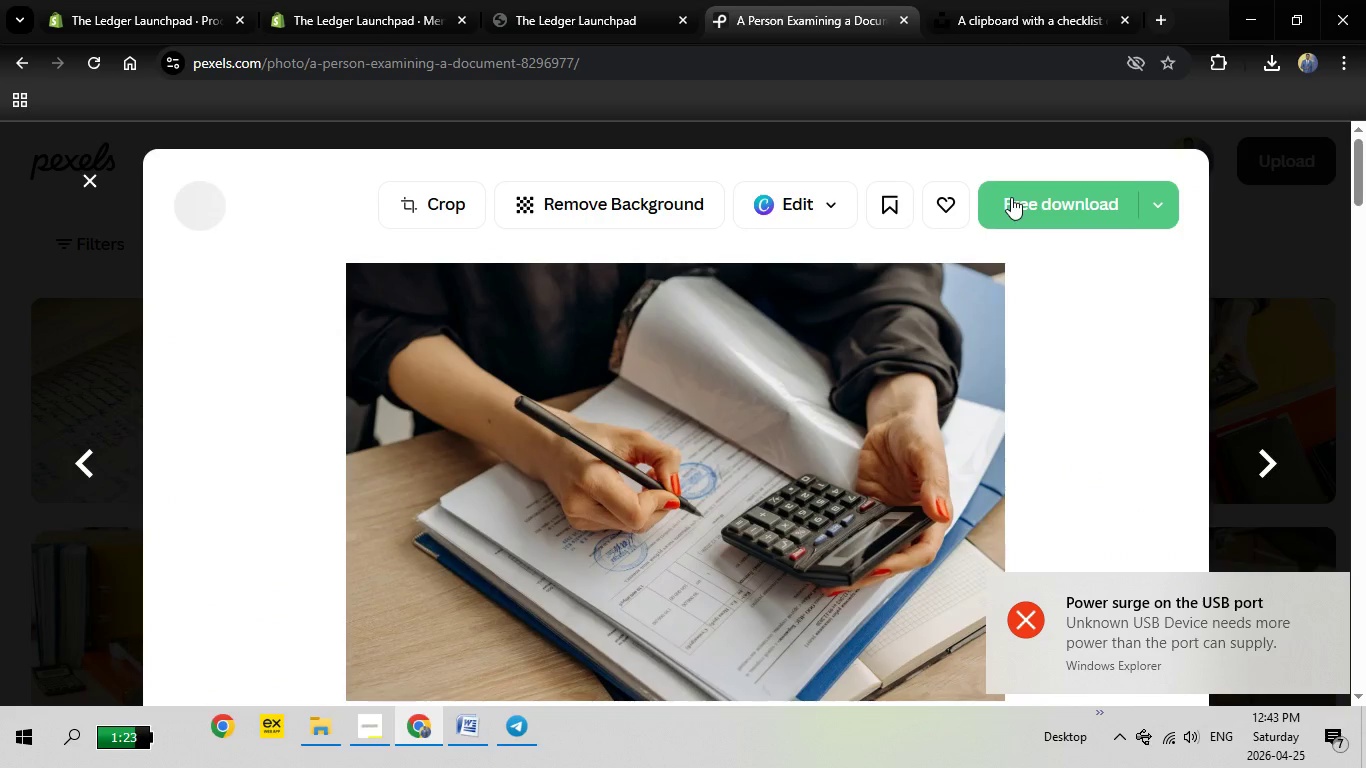 
left_click([1033, 211])
 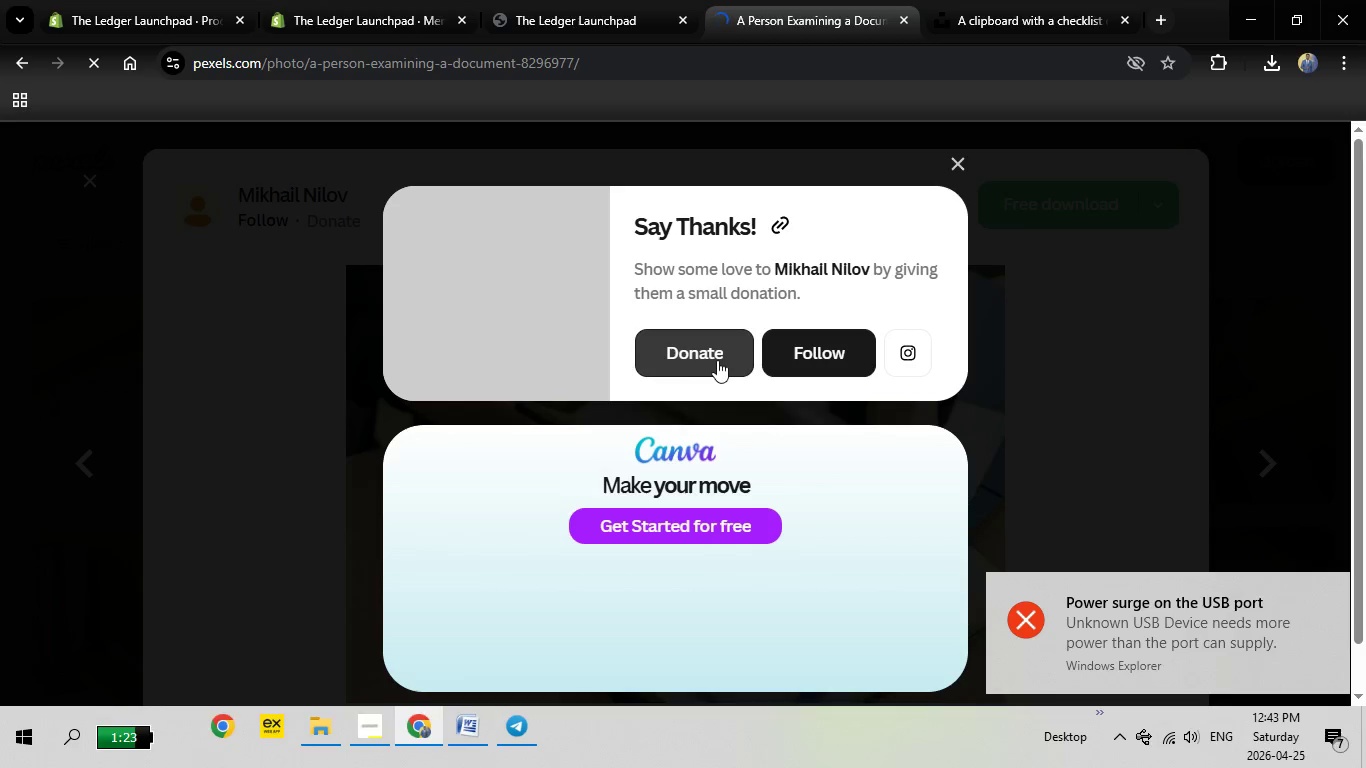 
mouse_move([983, 483])
 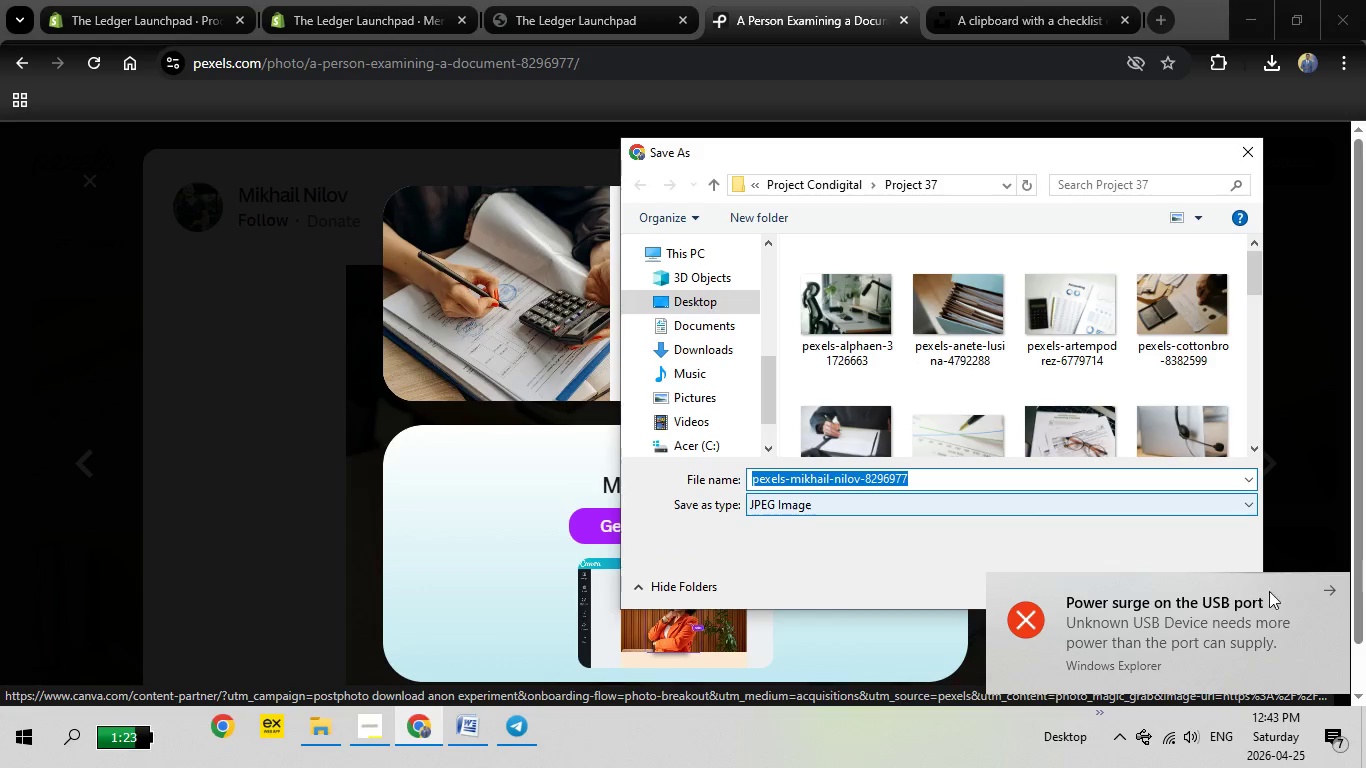 
wait(5.4)
 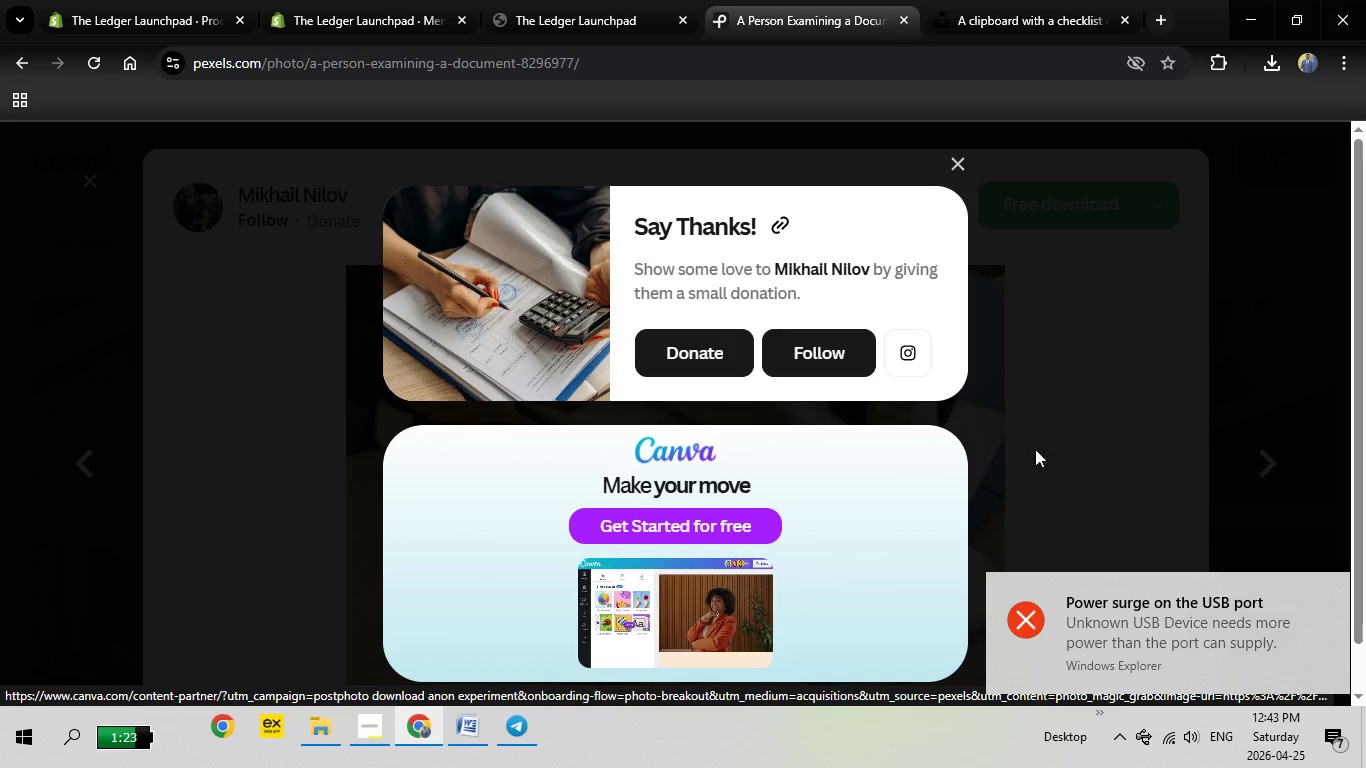 
left_click([1328, 594])
 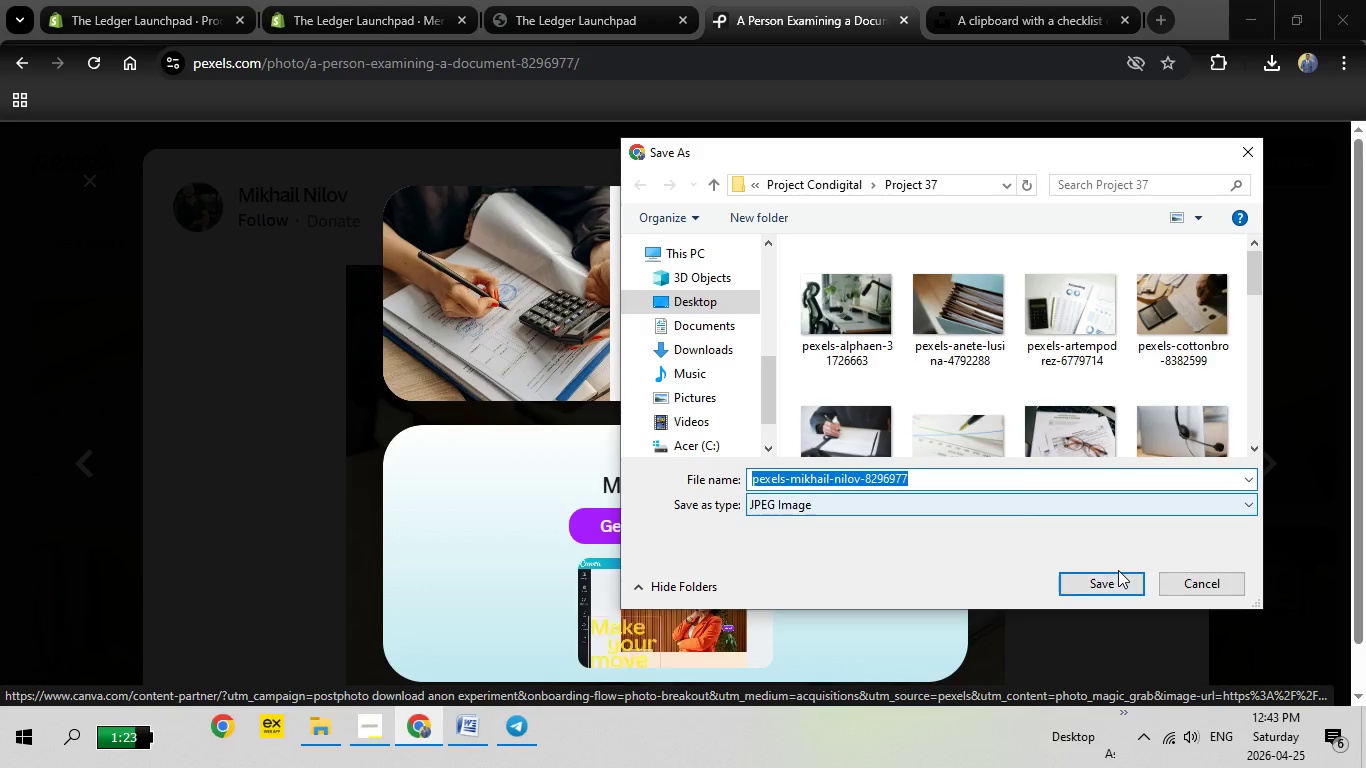 
left_click([1118, 570])
 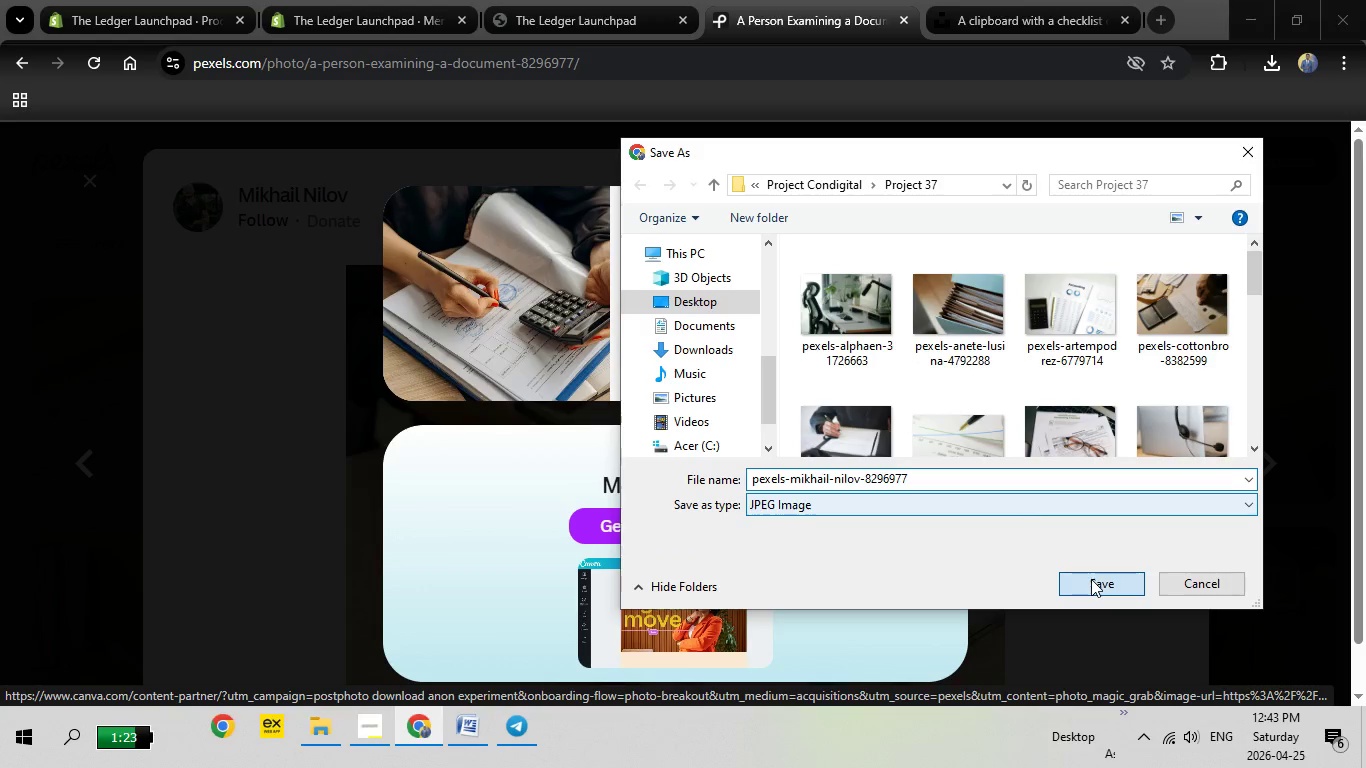 
left_click([1091, 579])
 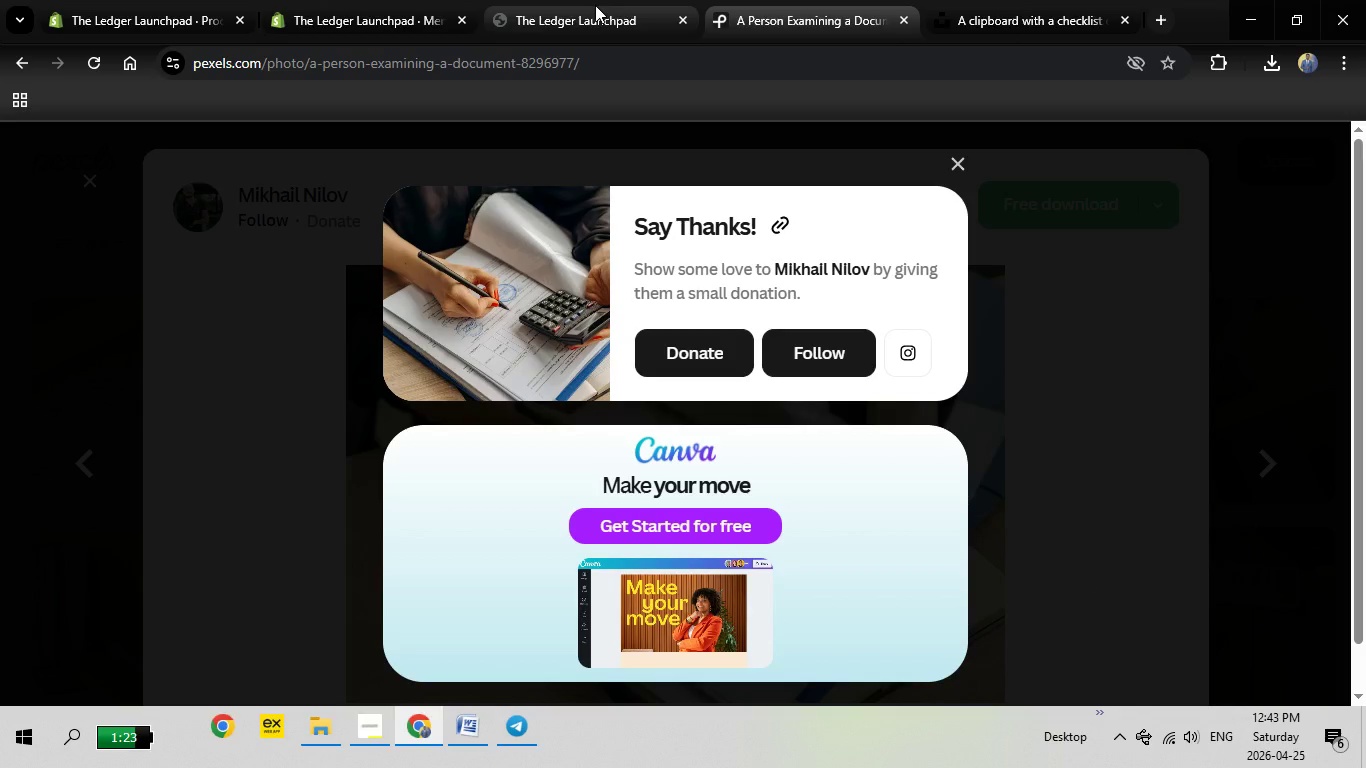 
double_click([595, 5])
 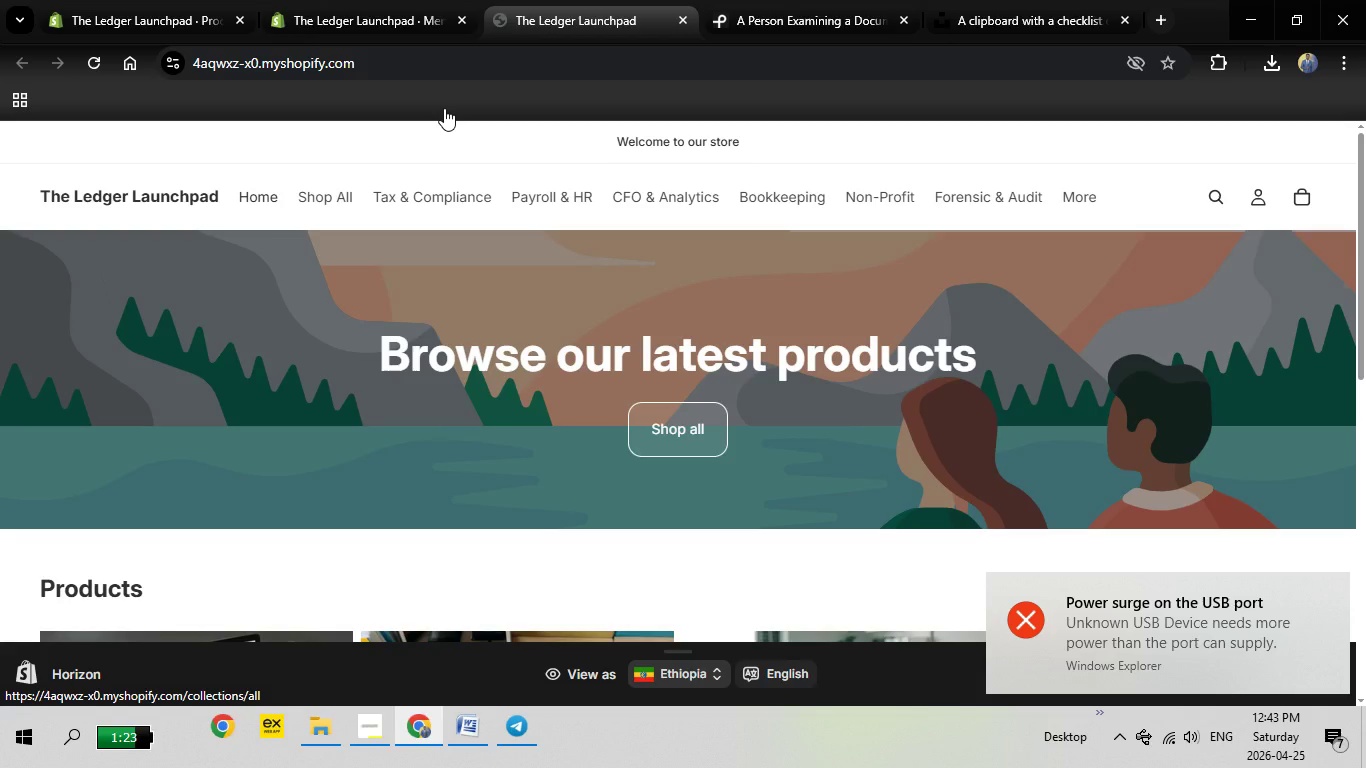 
left_click([337, 0])
 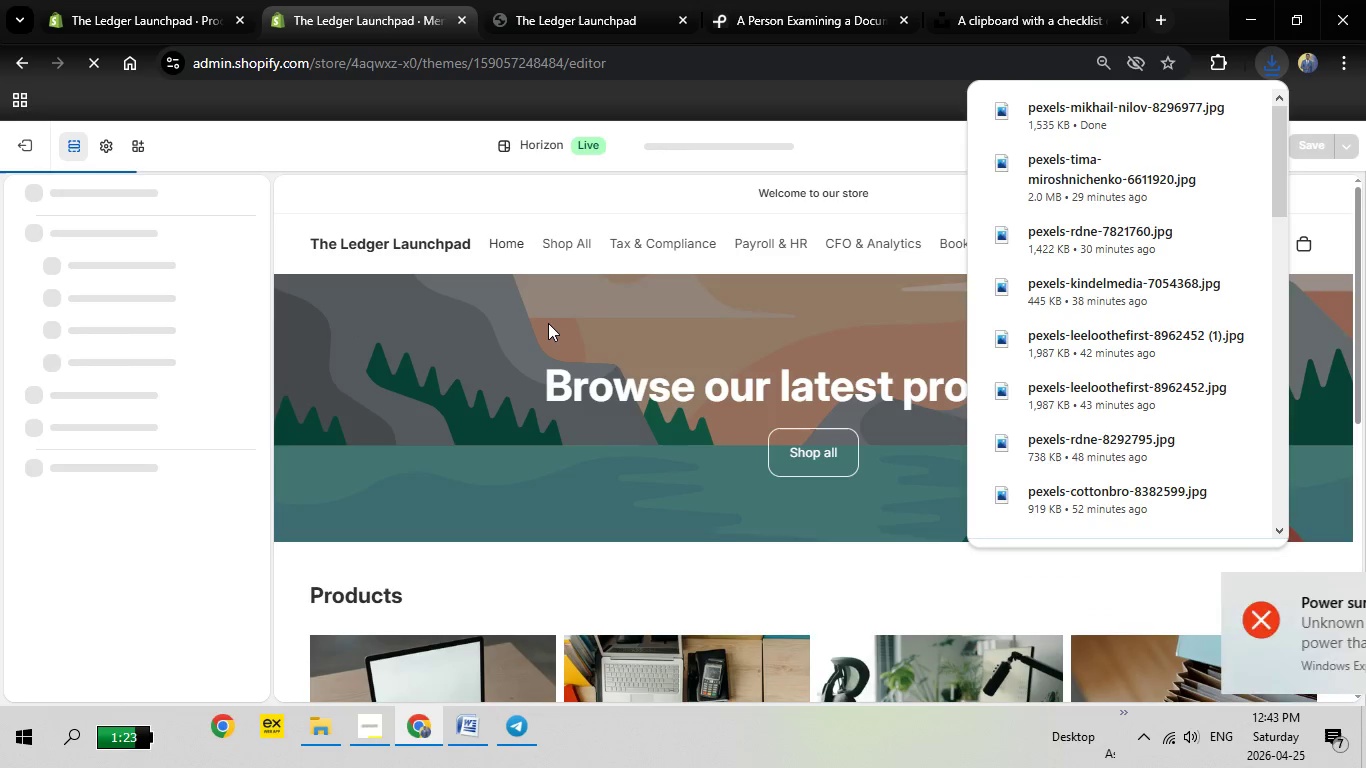 
wait(5.72)
 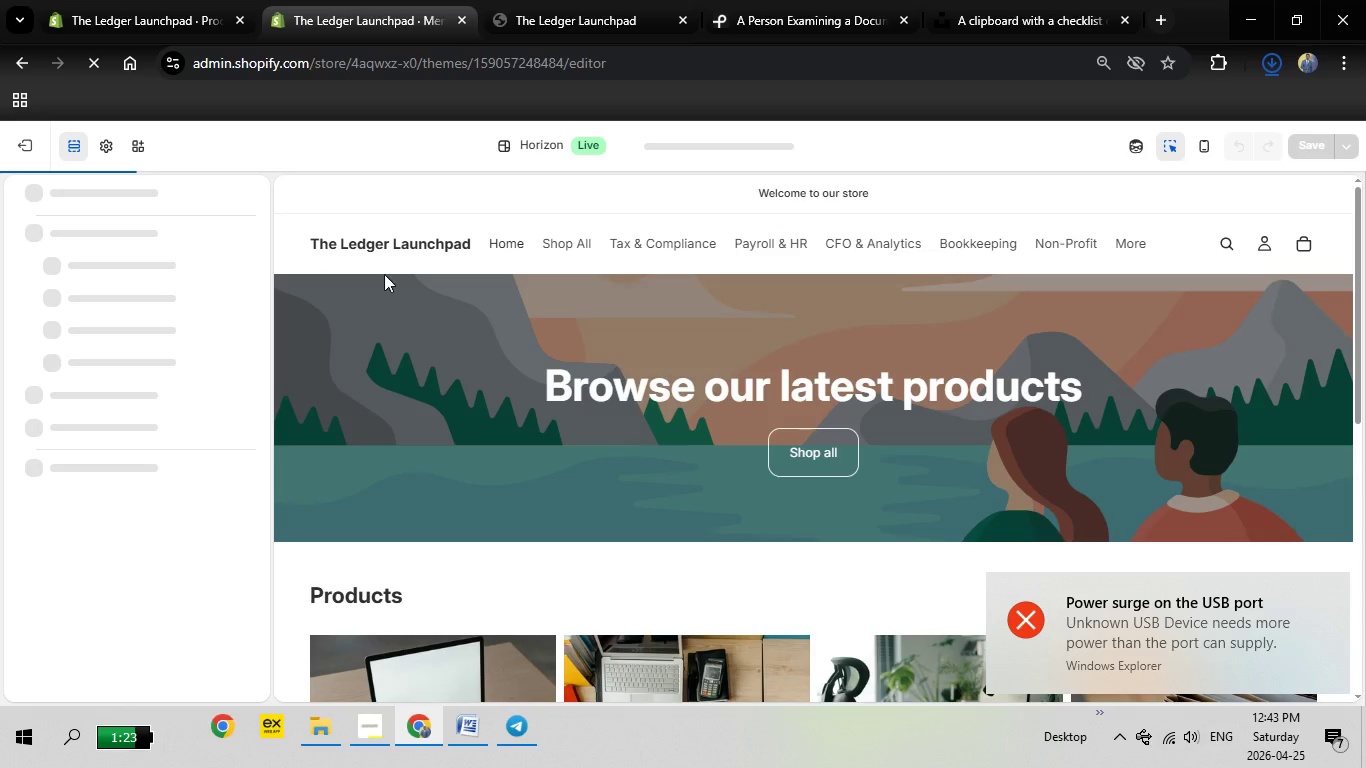 
left_click([185, 0])
 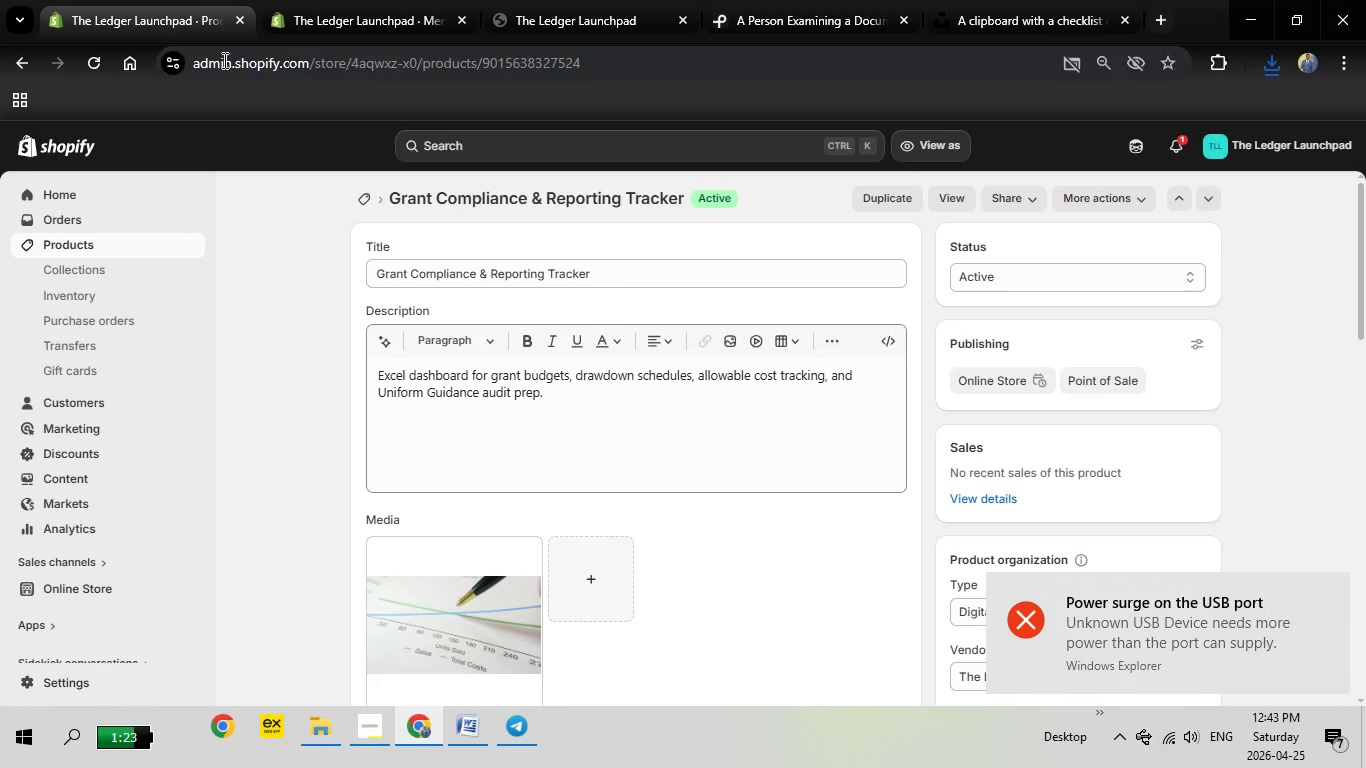 
wait(5.94)
 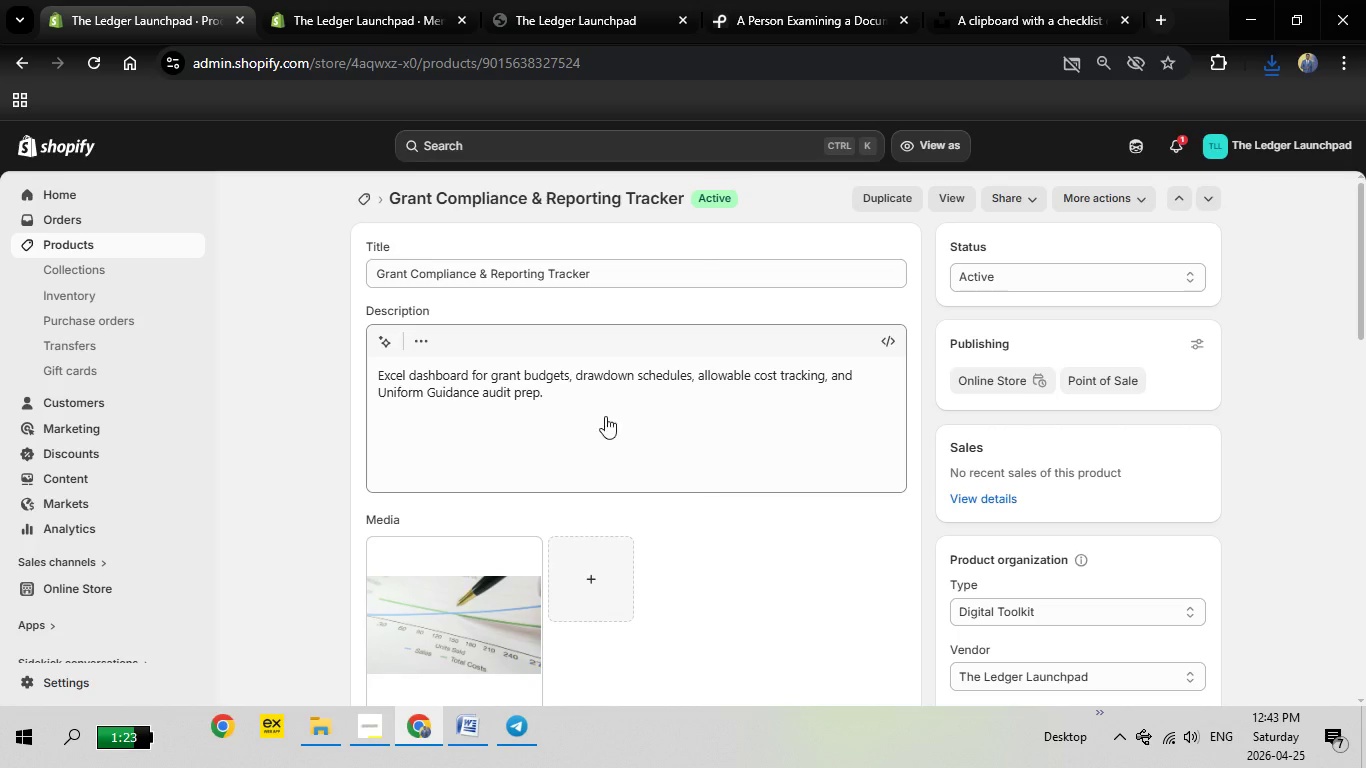 
left_click([241, 17])
 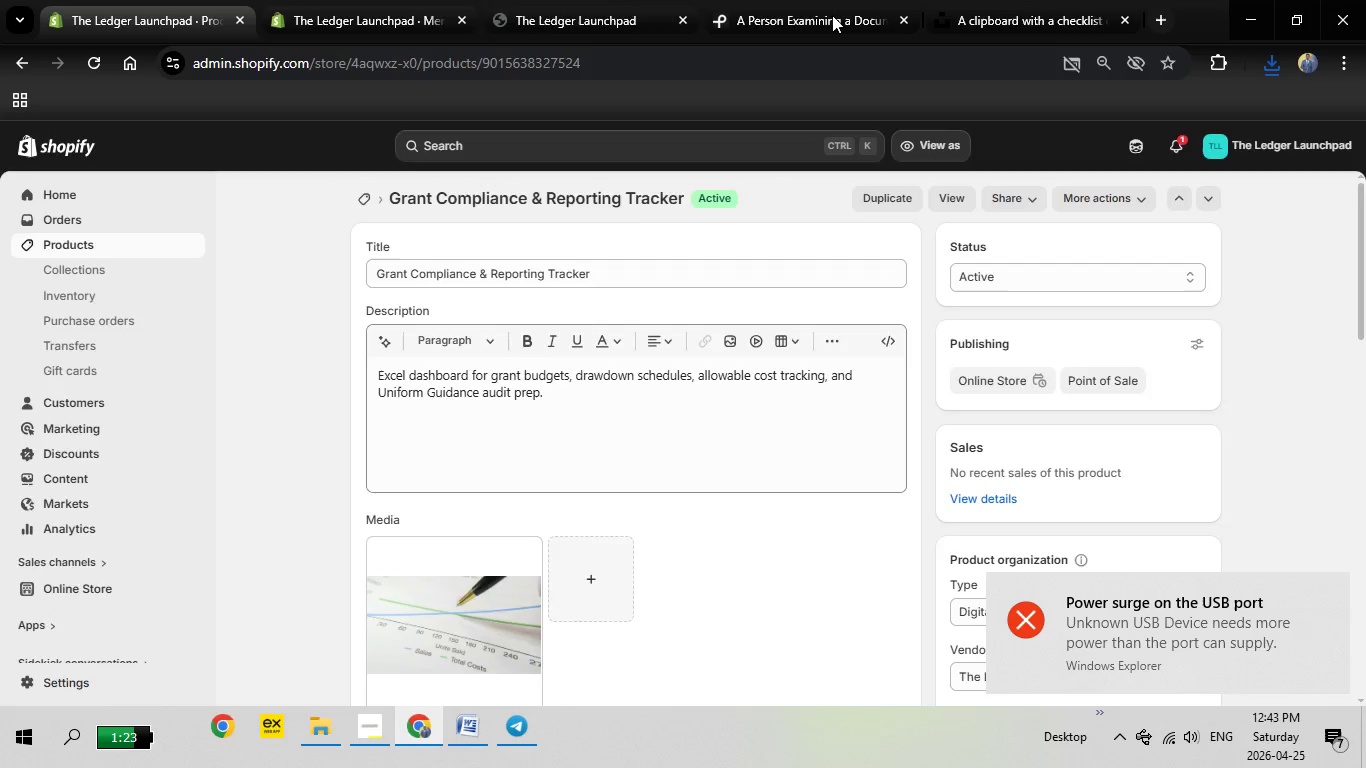 
left_click([373, 0])
 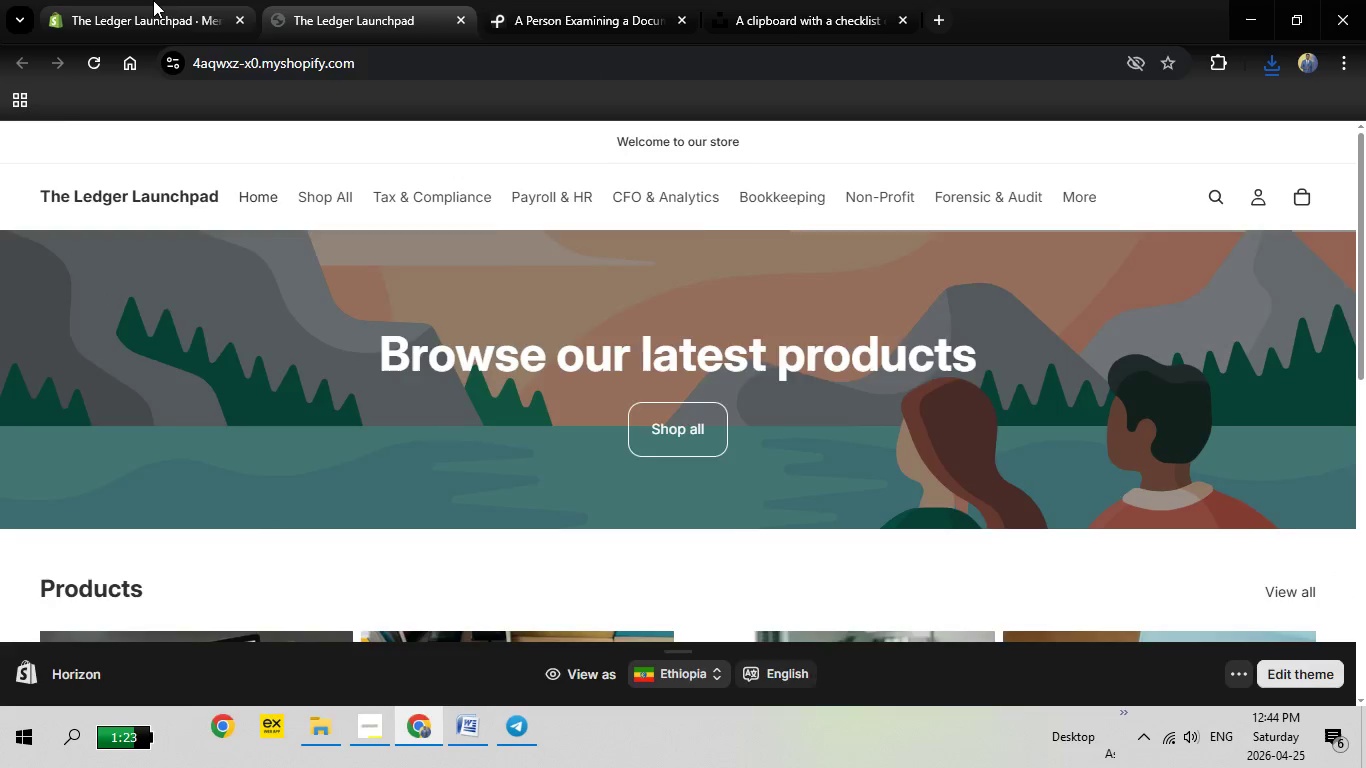 
left_click([153, 0])
 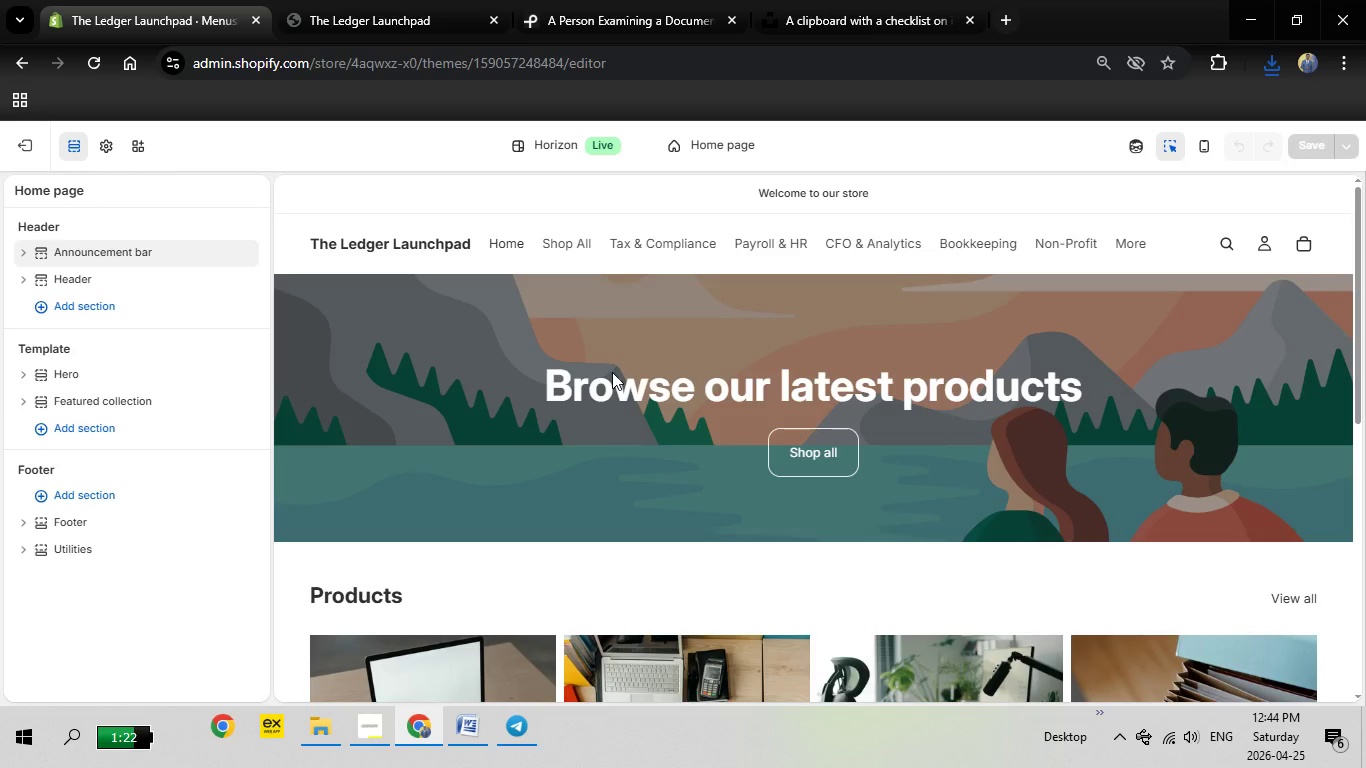 
left_click([431, 362])
 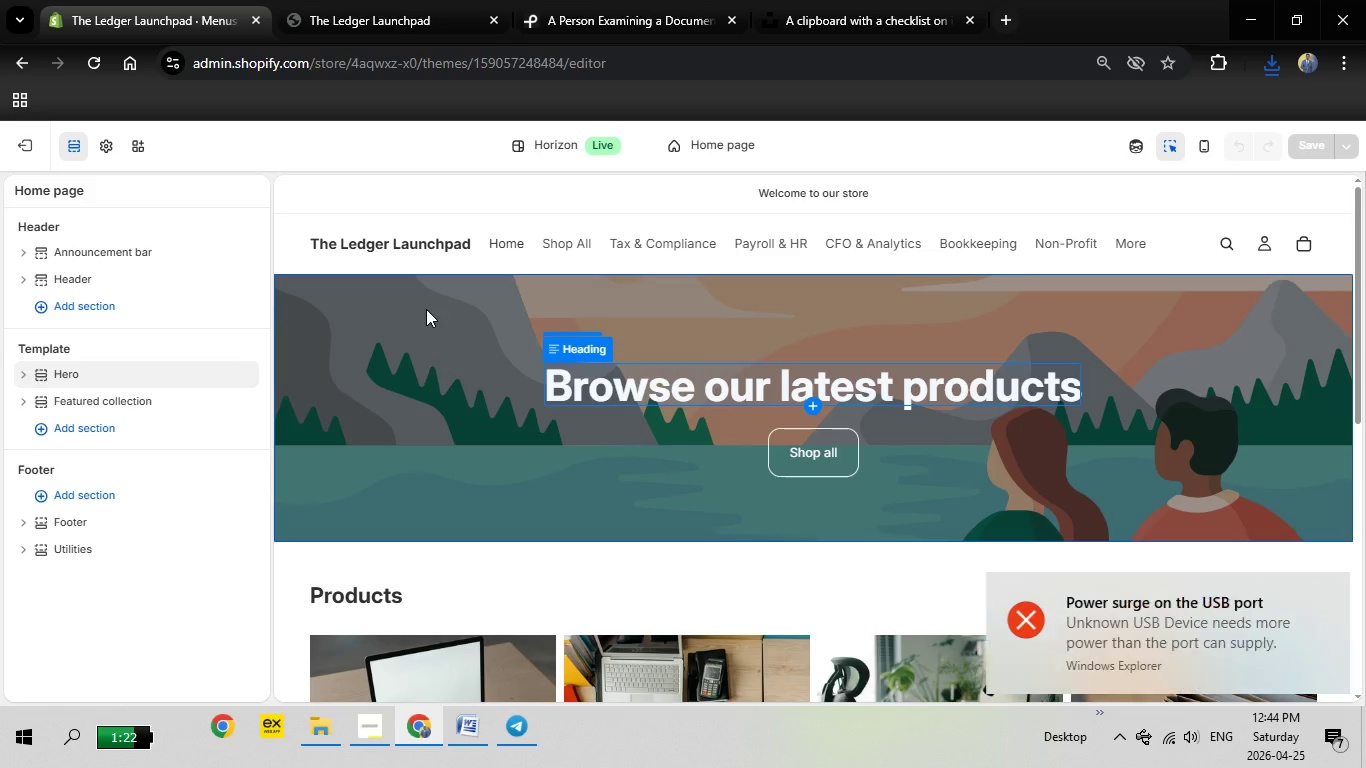 
left_click([426, 309])
 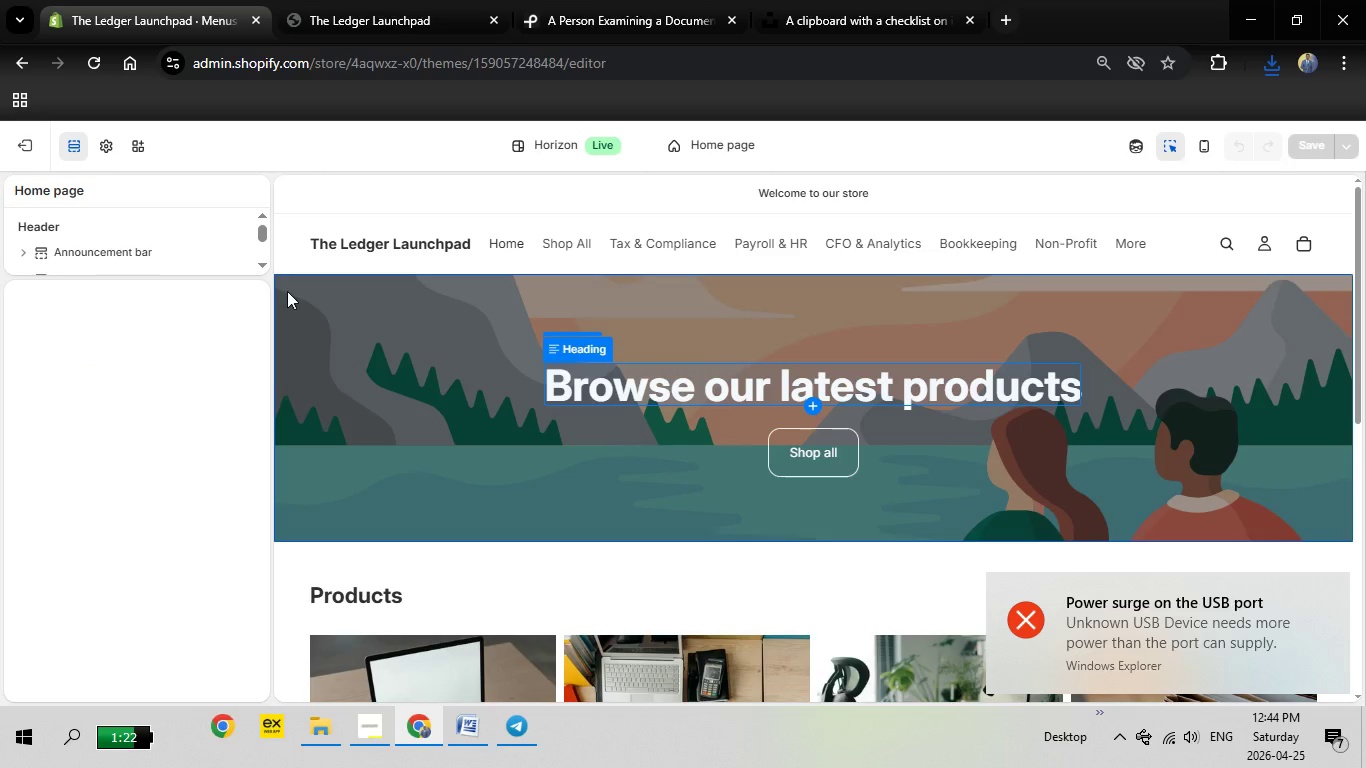 
mouse_move([161, 321])
 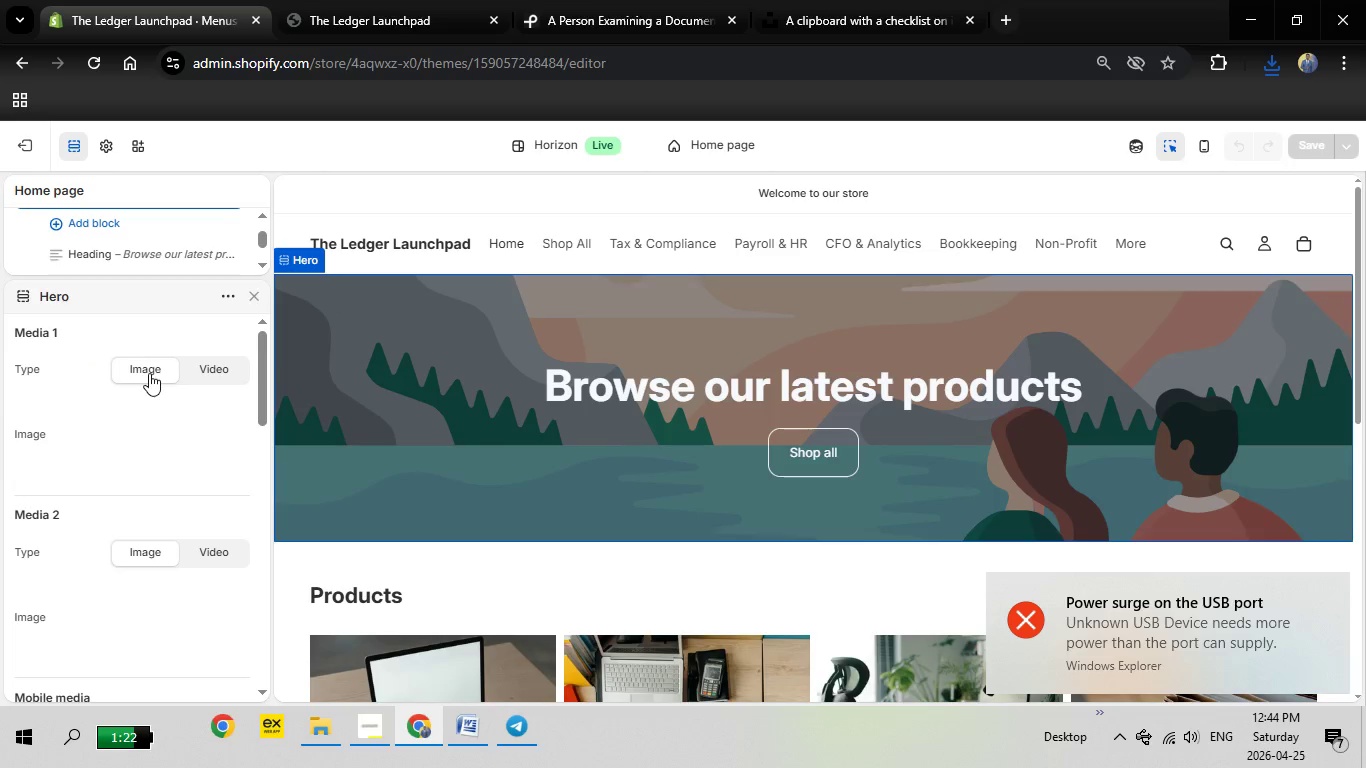 
left_click([149, 373])
 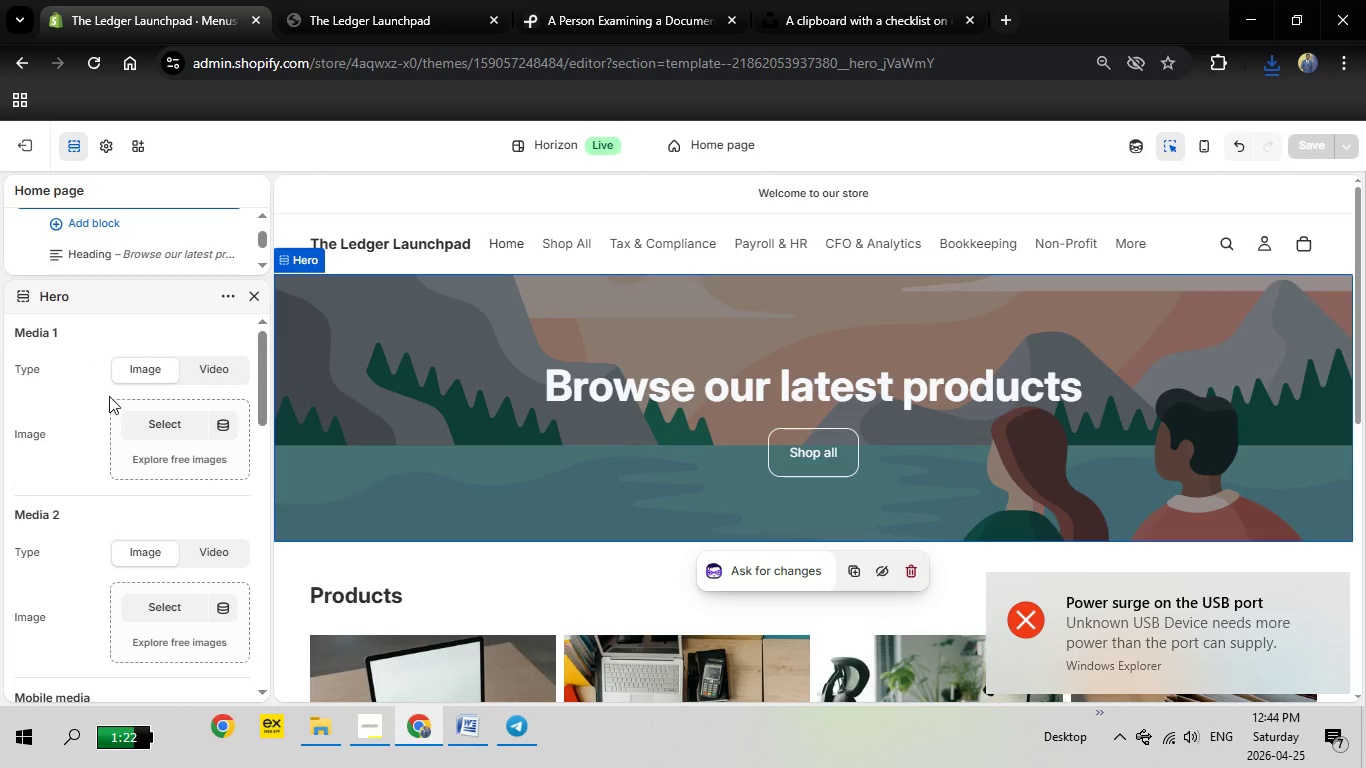 
wait(5.56)
 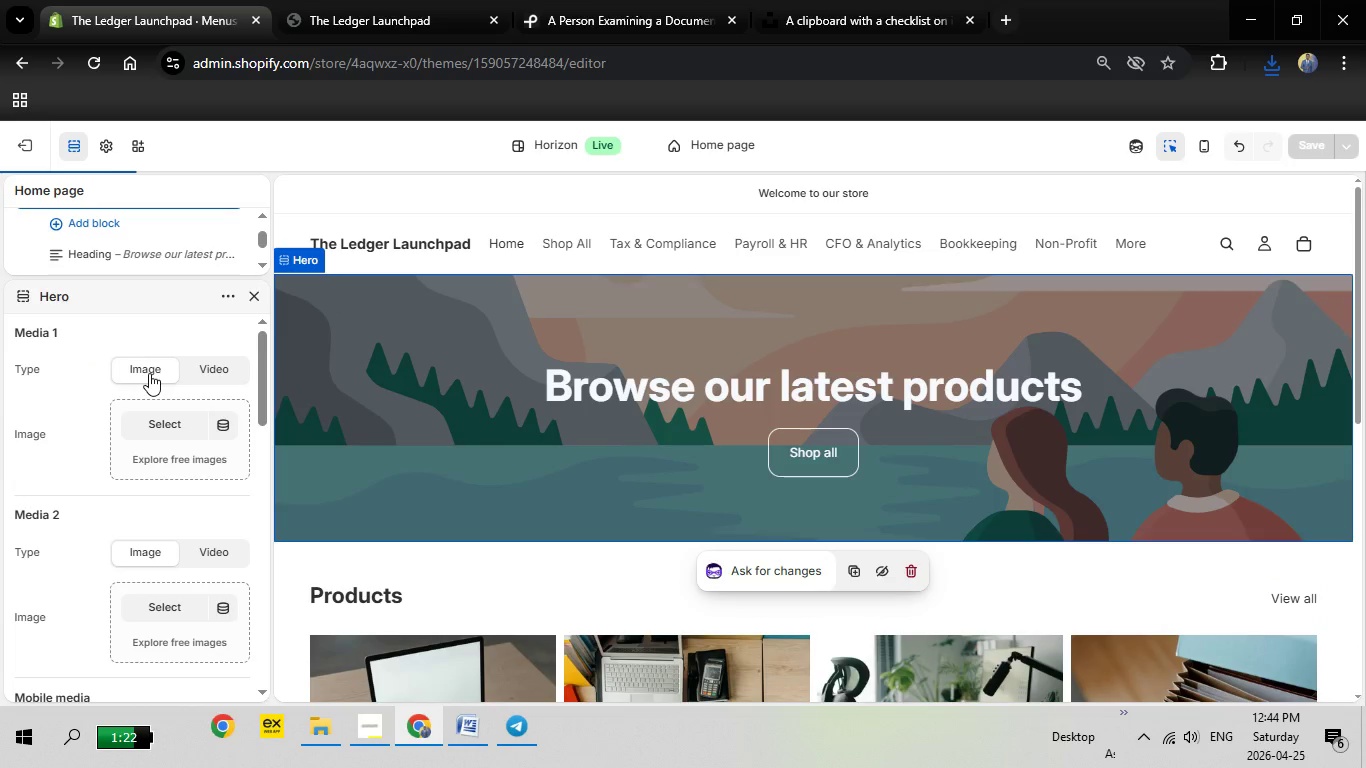 
left_click([176, 422])
 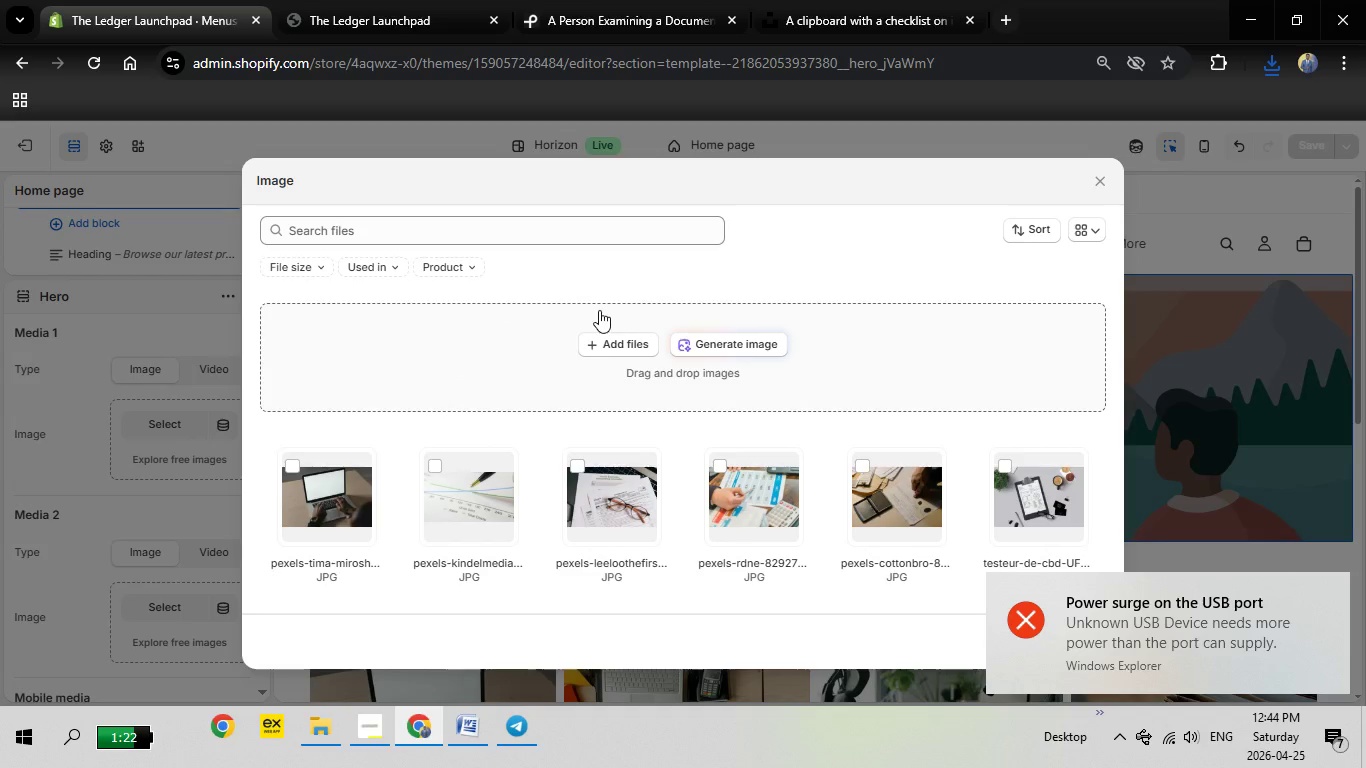 
left_click([599, 342])
 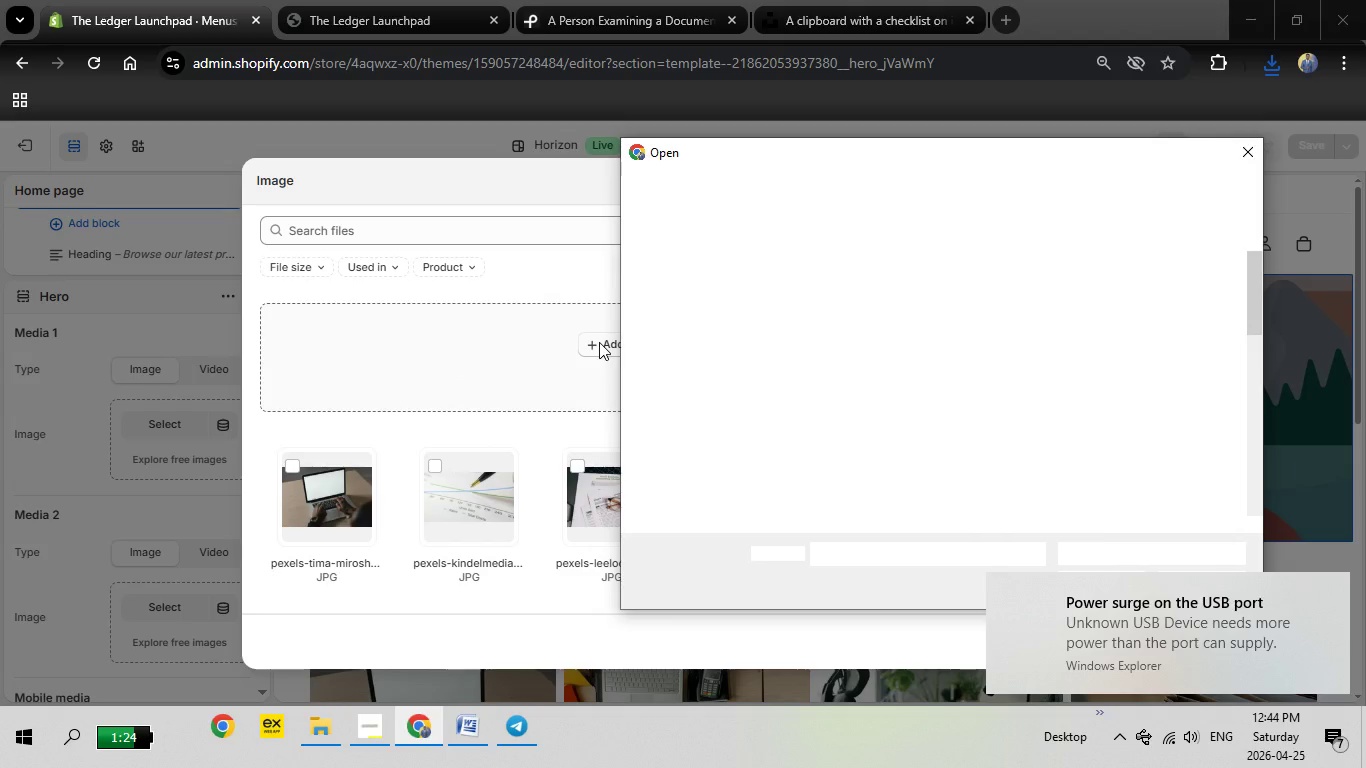 
wait(5.91)
 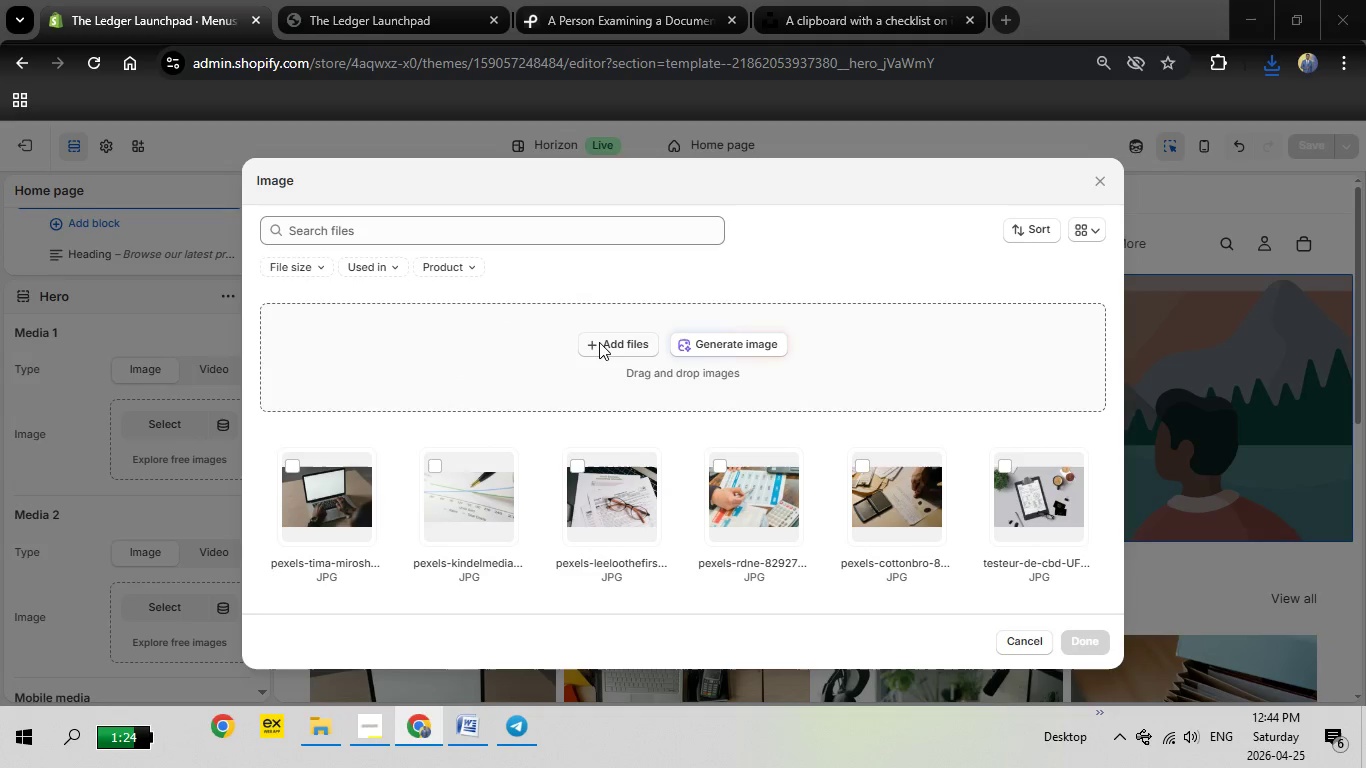 
scroll: coordinate [942, 394], scroll_direction: up, amount: 2.0
 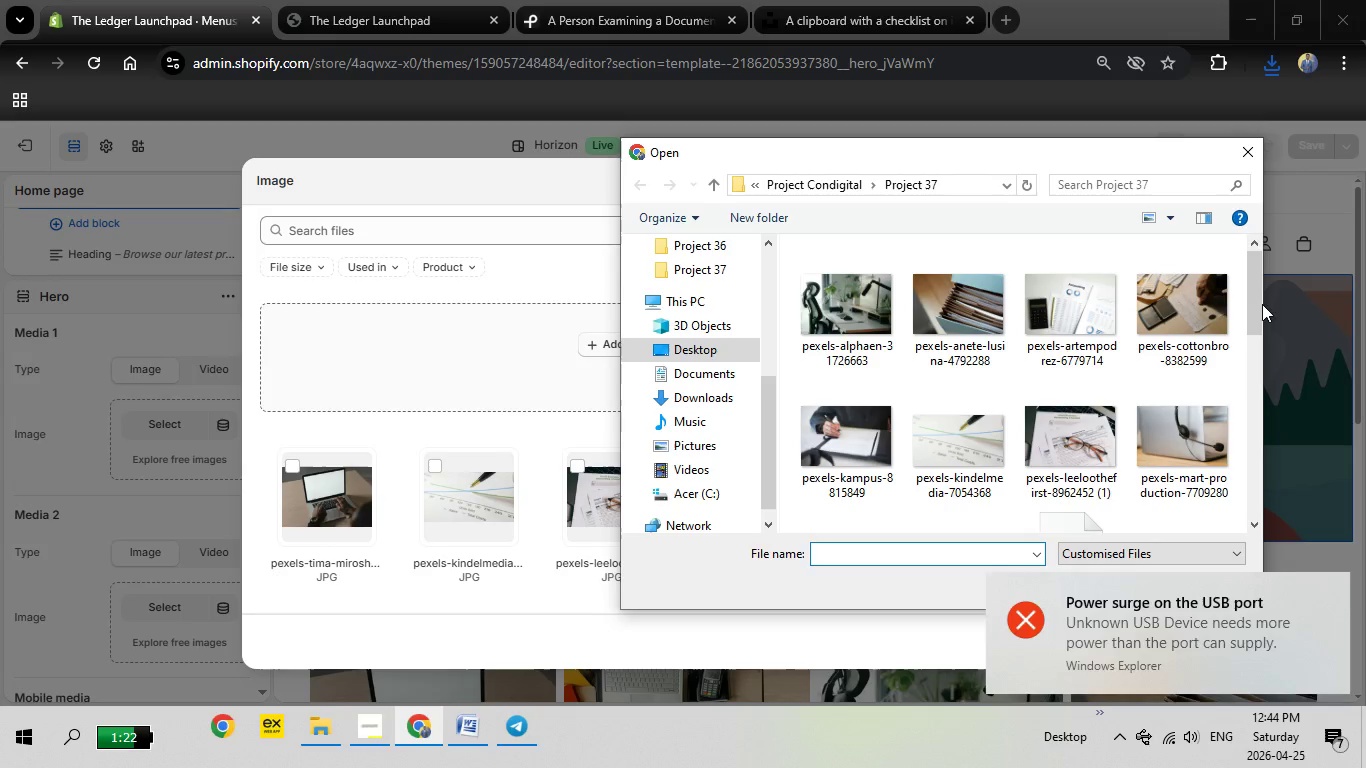 
left_click_drag(start_coordinate=[1252, 303], to_coordinate=[1255, 376])
 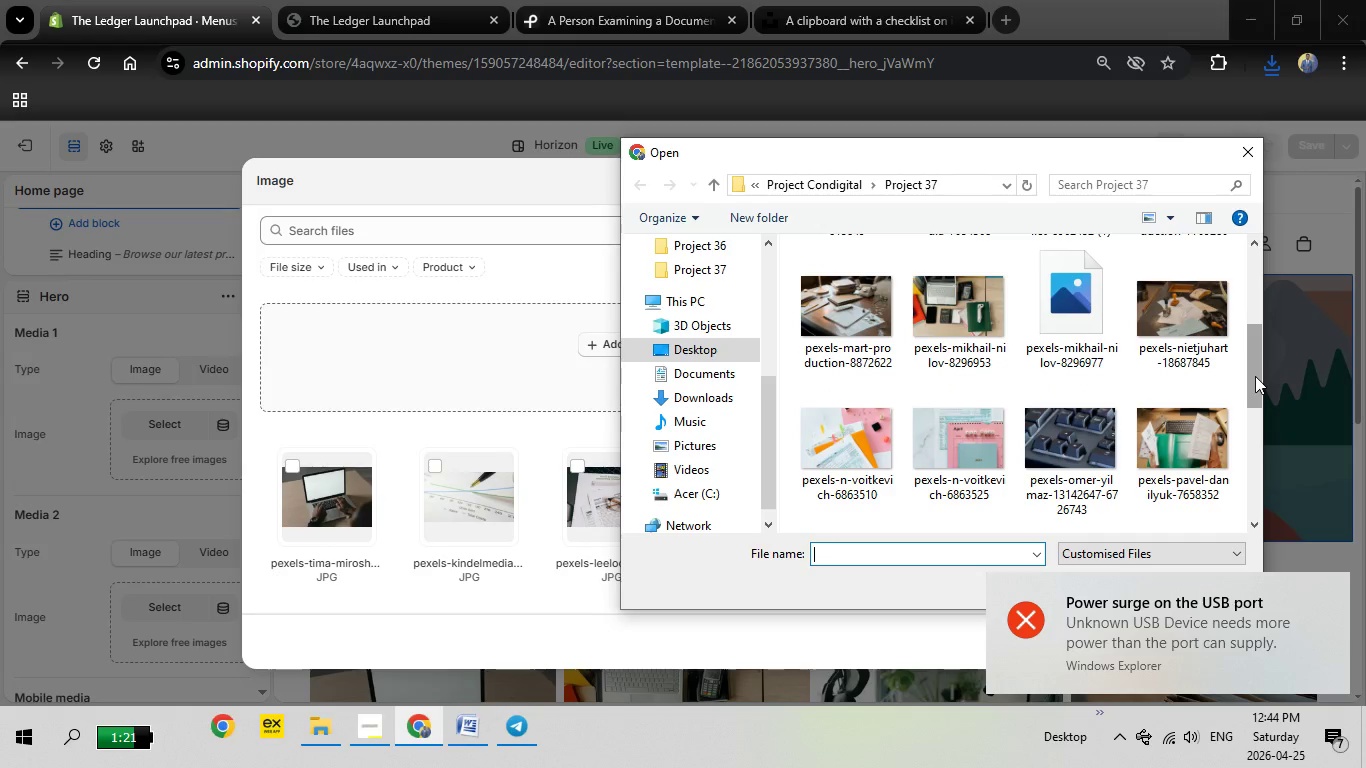 
wait(6.42)
 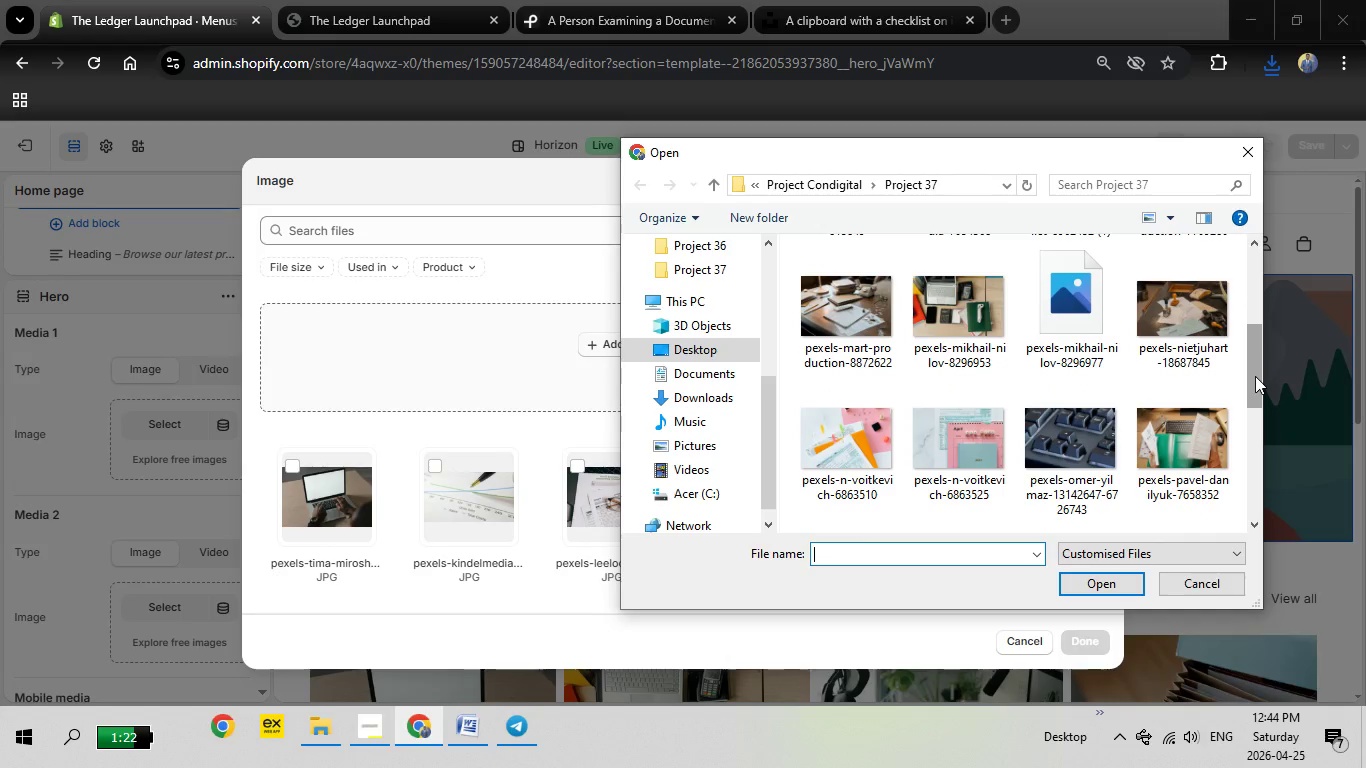 
double_click([1033, 302])
 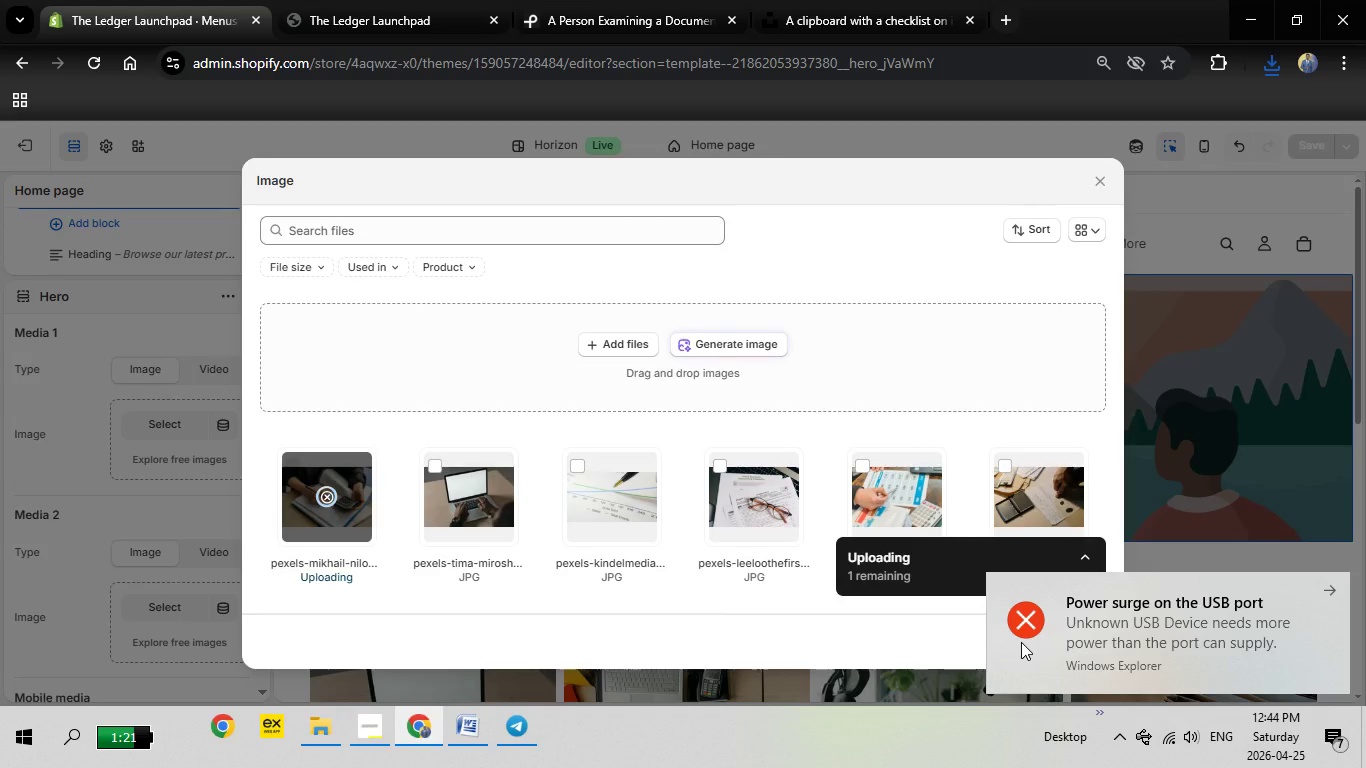 
wait(9.03)
 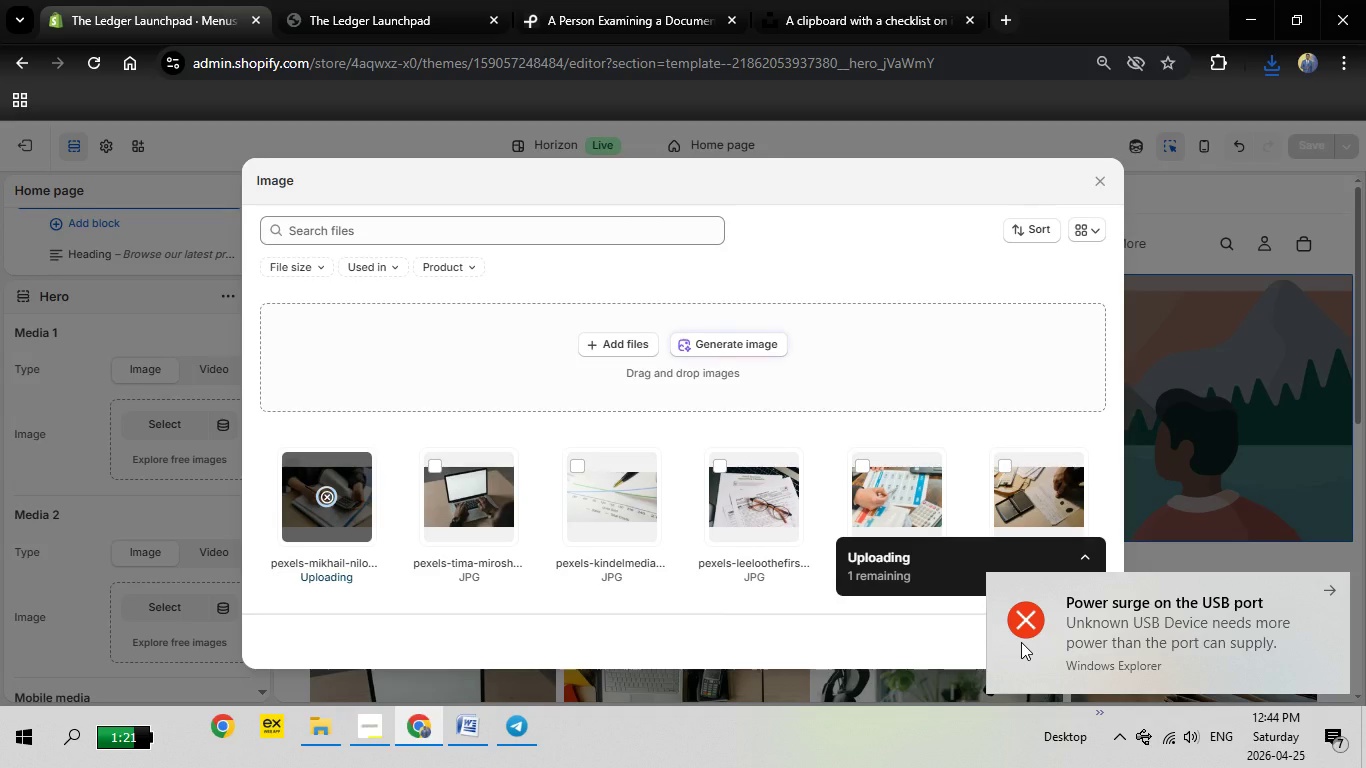 
left_click([1328, 590])
 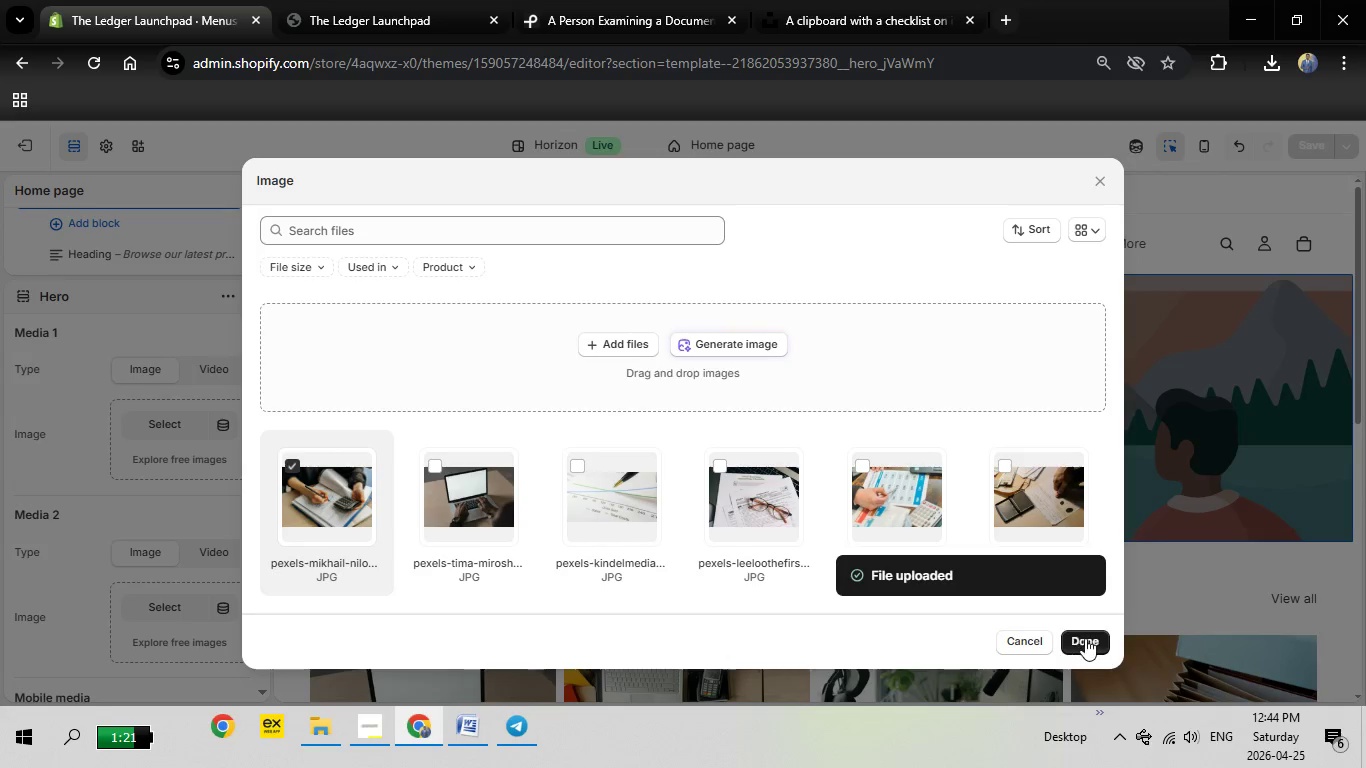 
left_click([1091, 640])
 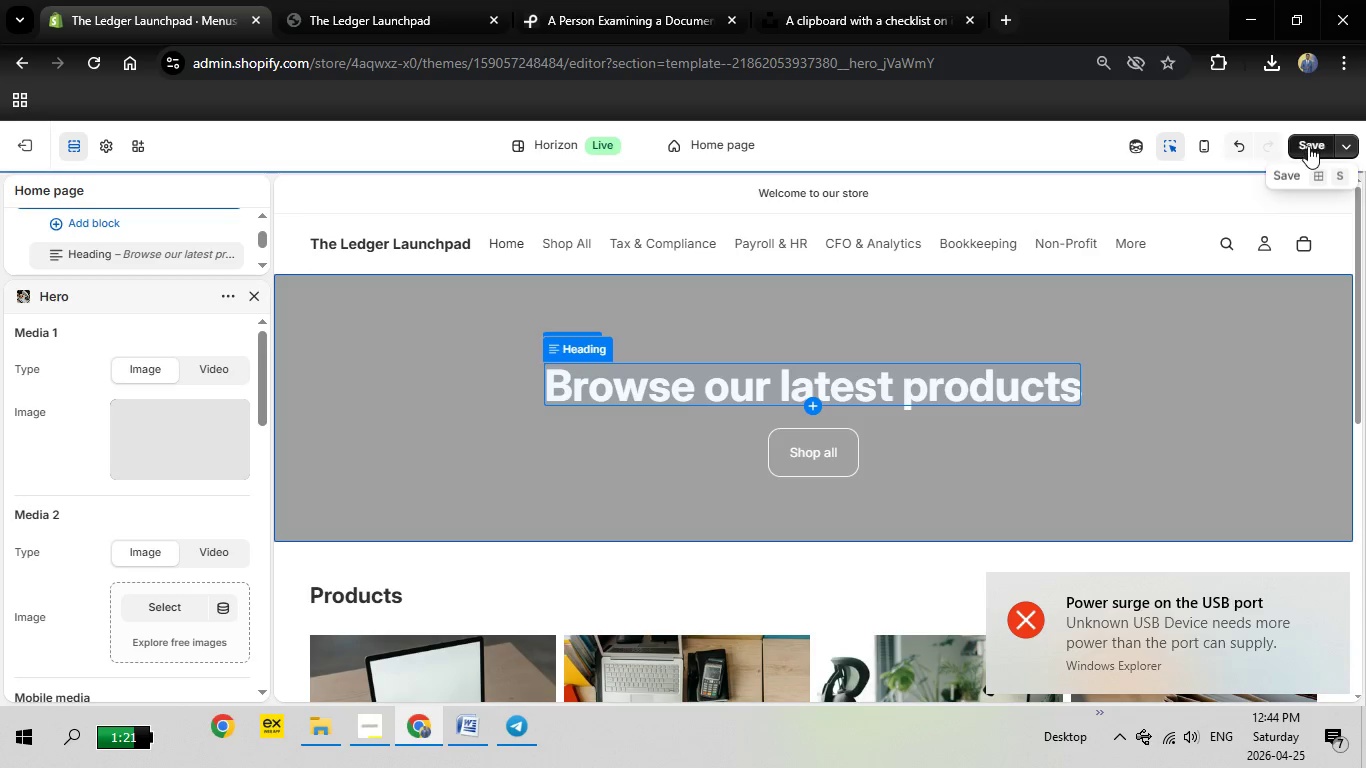 
wait(5.74)
 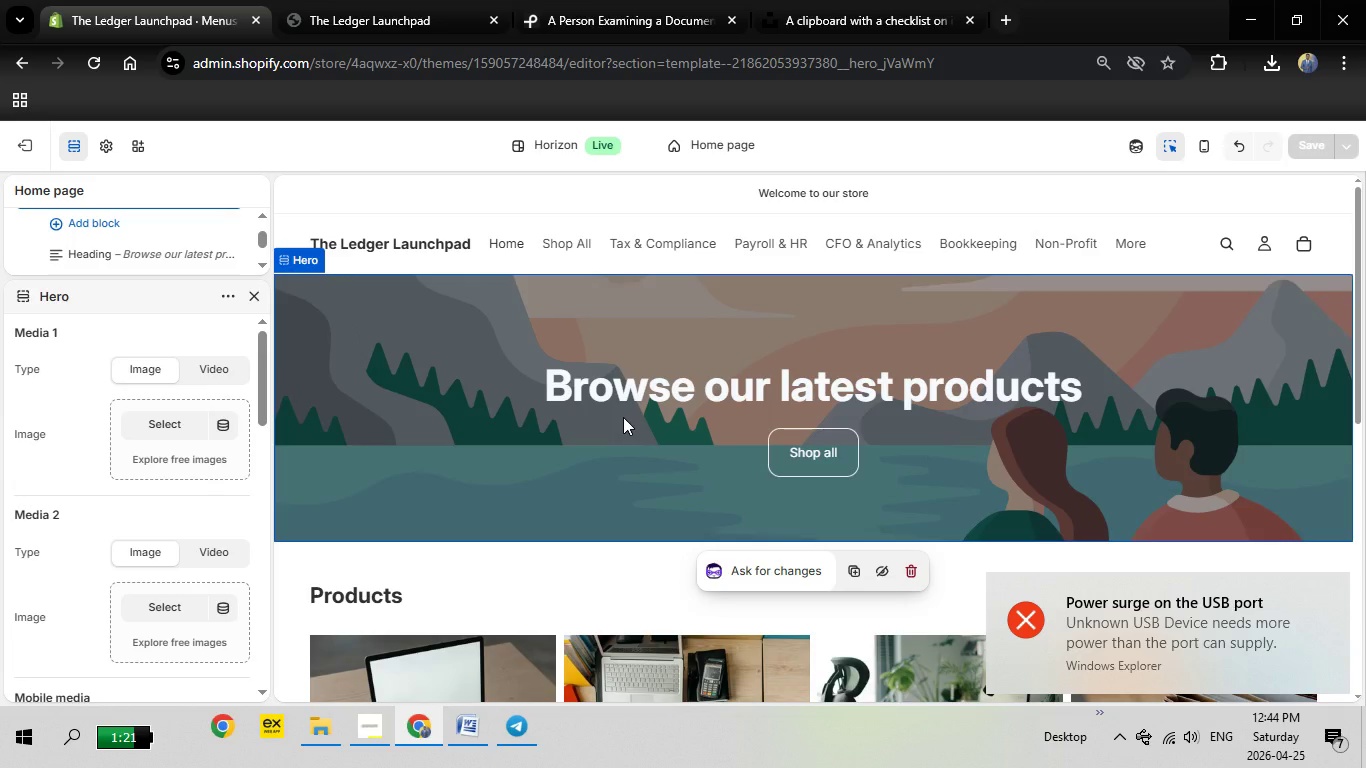 
left_click([1307, 147])
 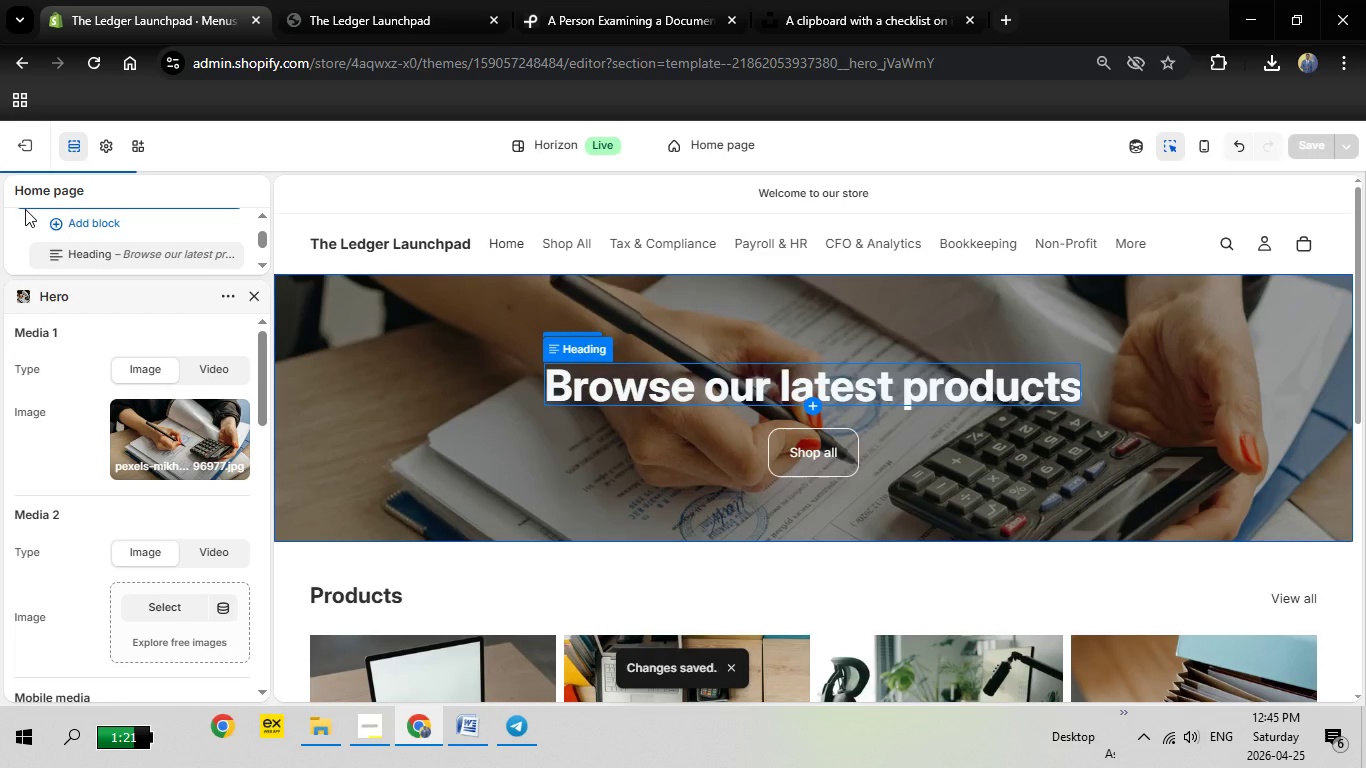 
left_click([27, 149])
 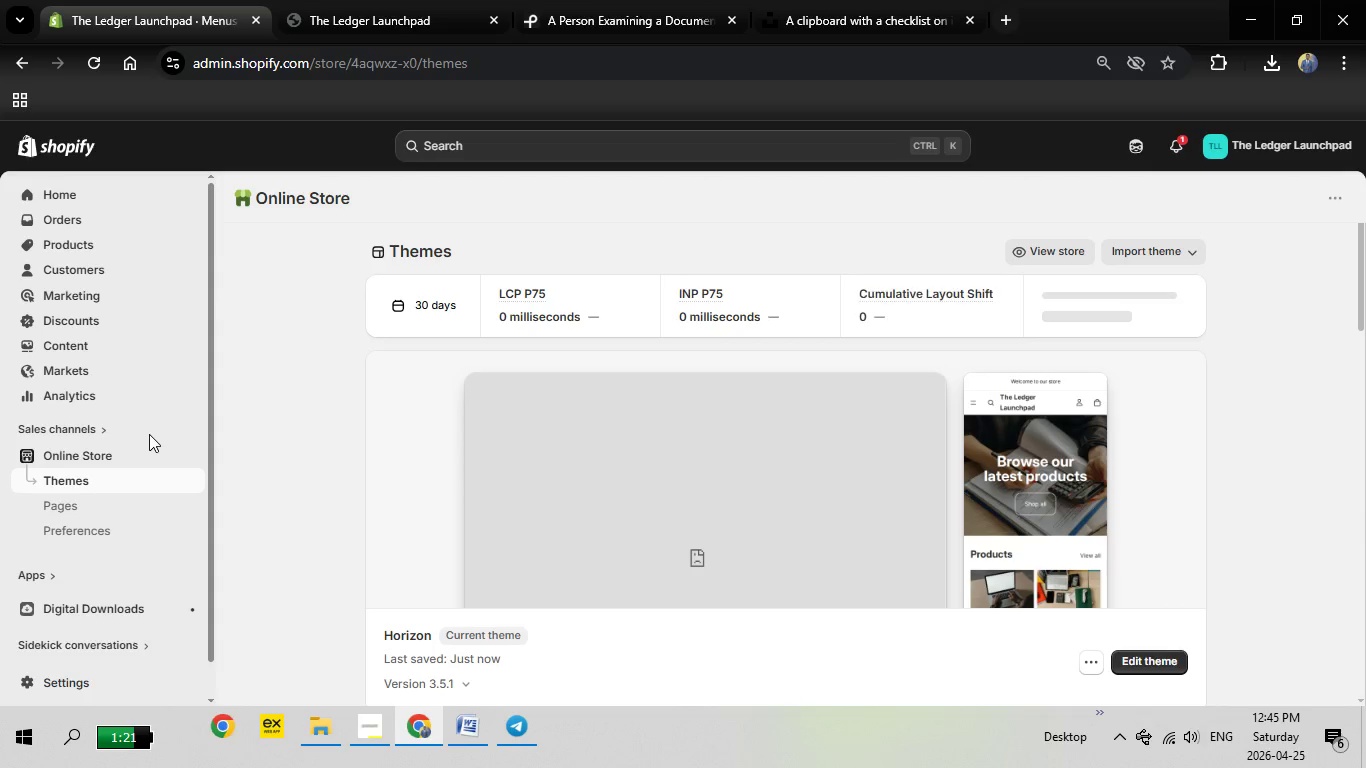 
wait(17.47)
 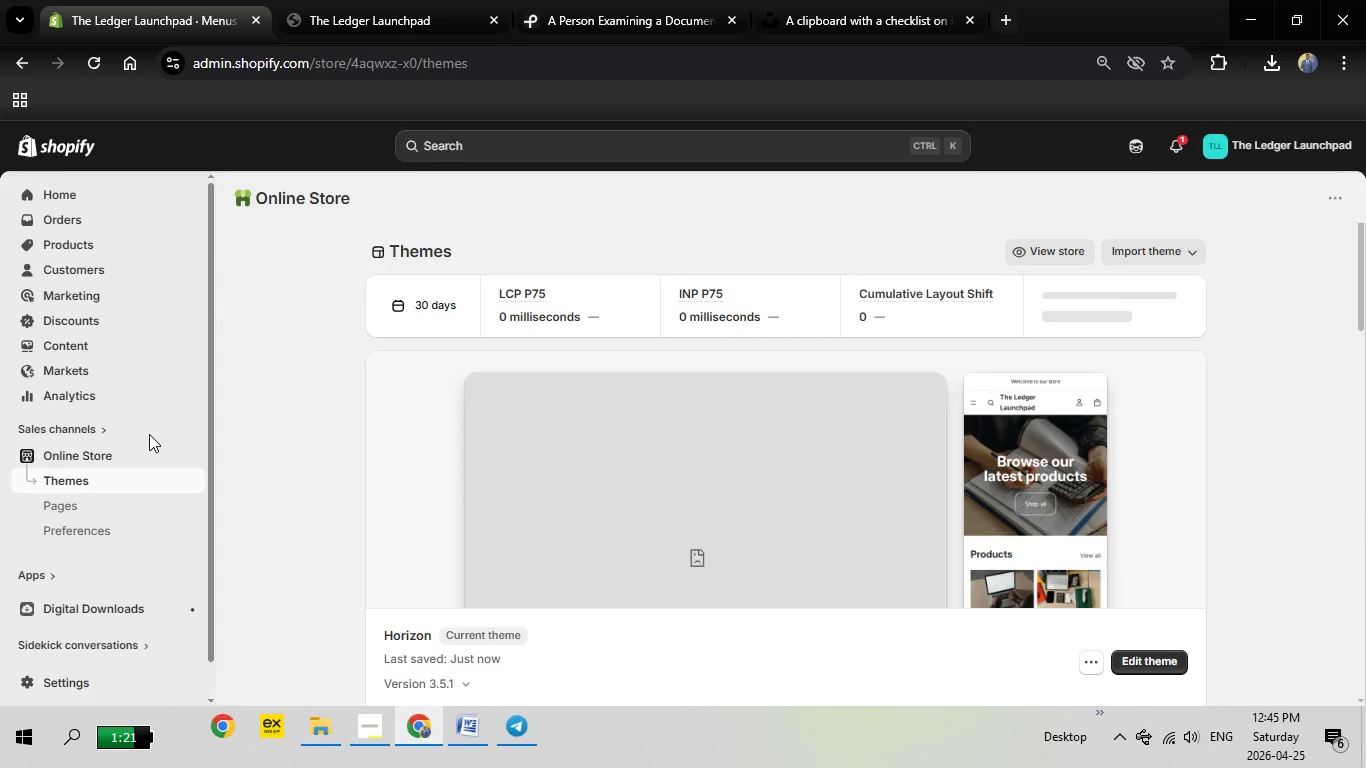 
left_click([75, 235])
 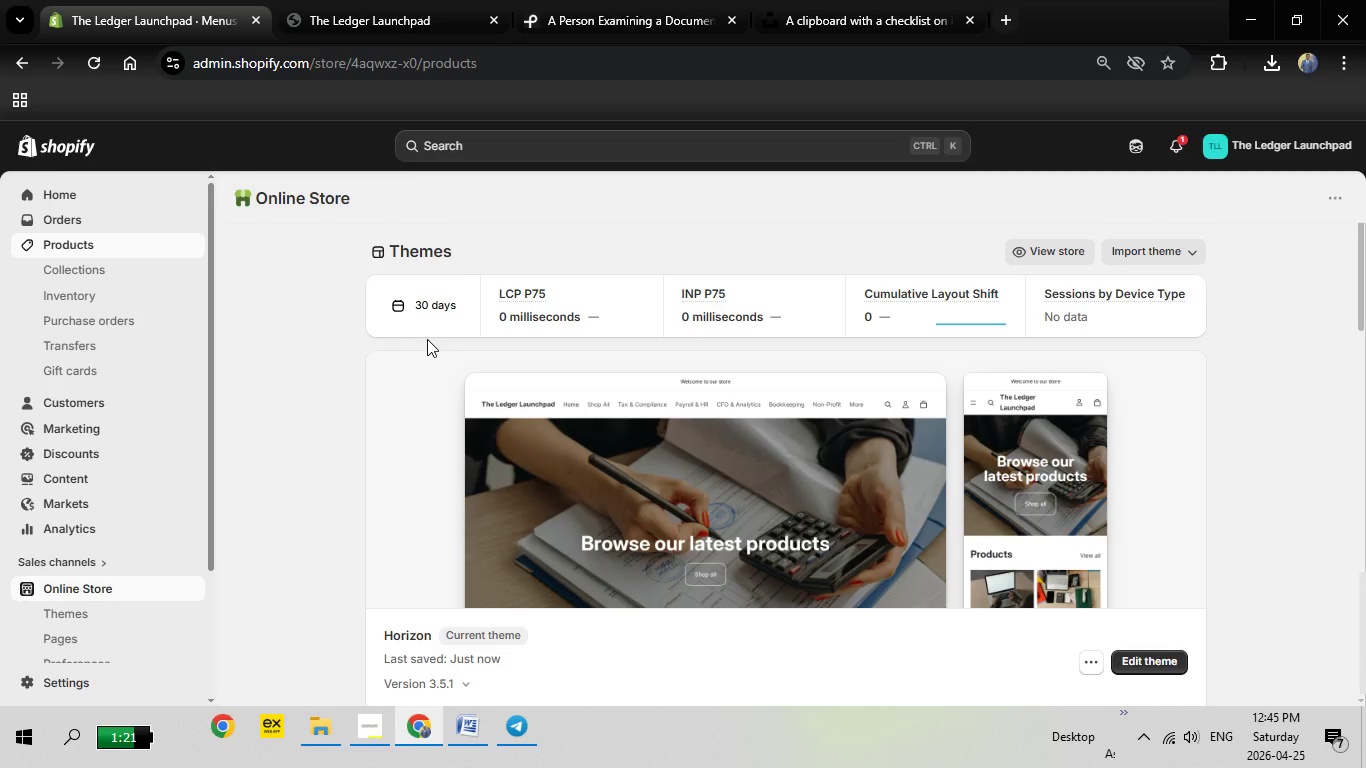 
left_click([660, 0])
 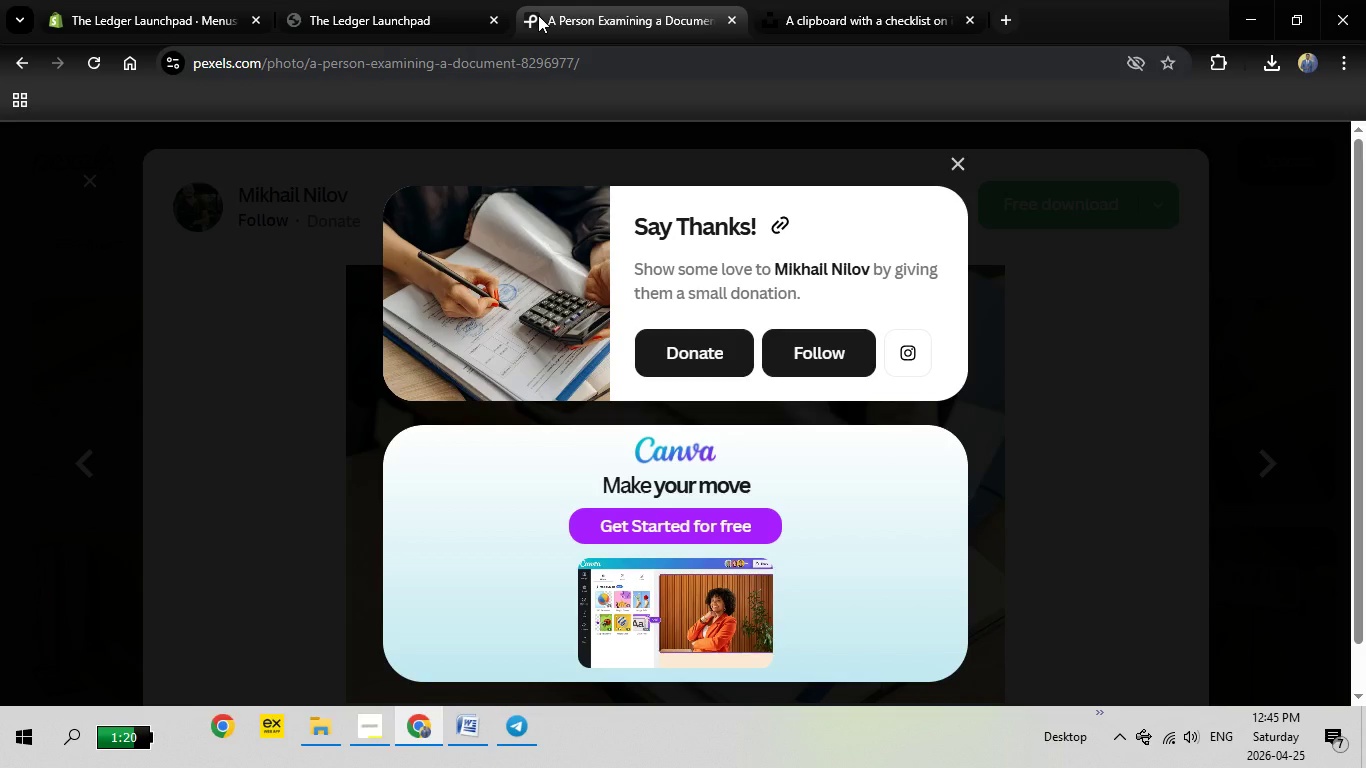 
left_click([372, 0])
 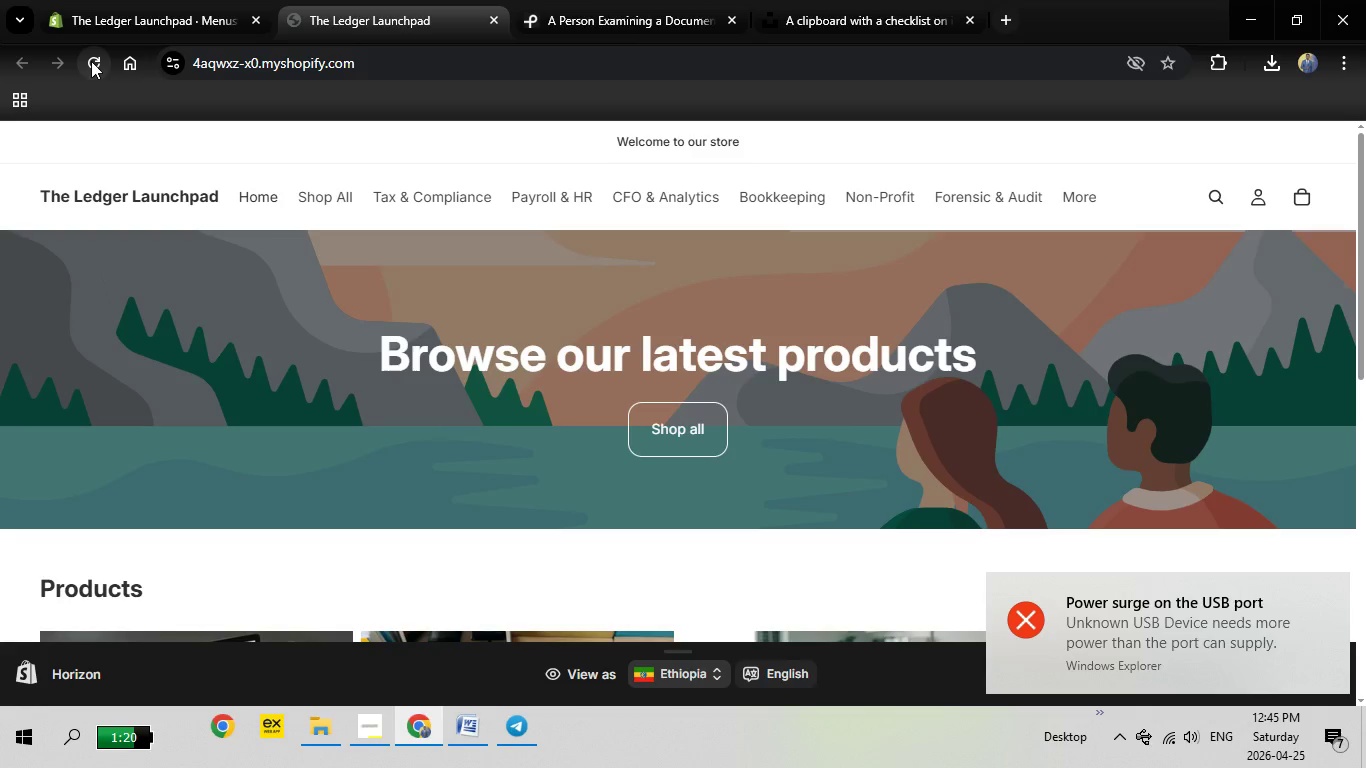 
left_click([91, 61])
 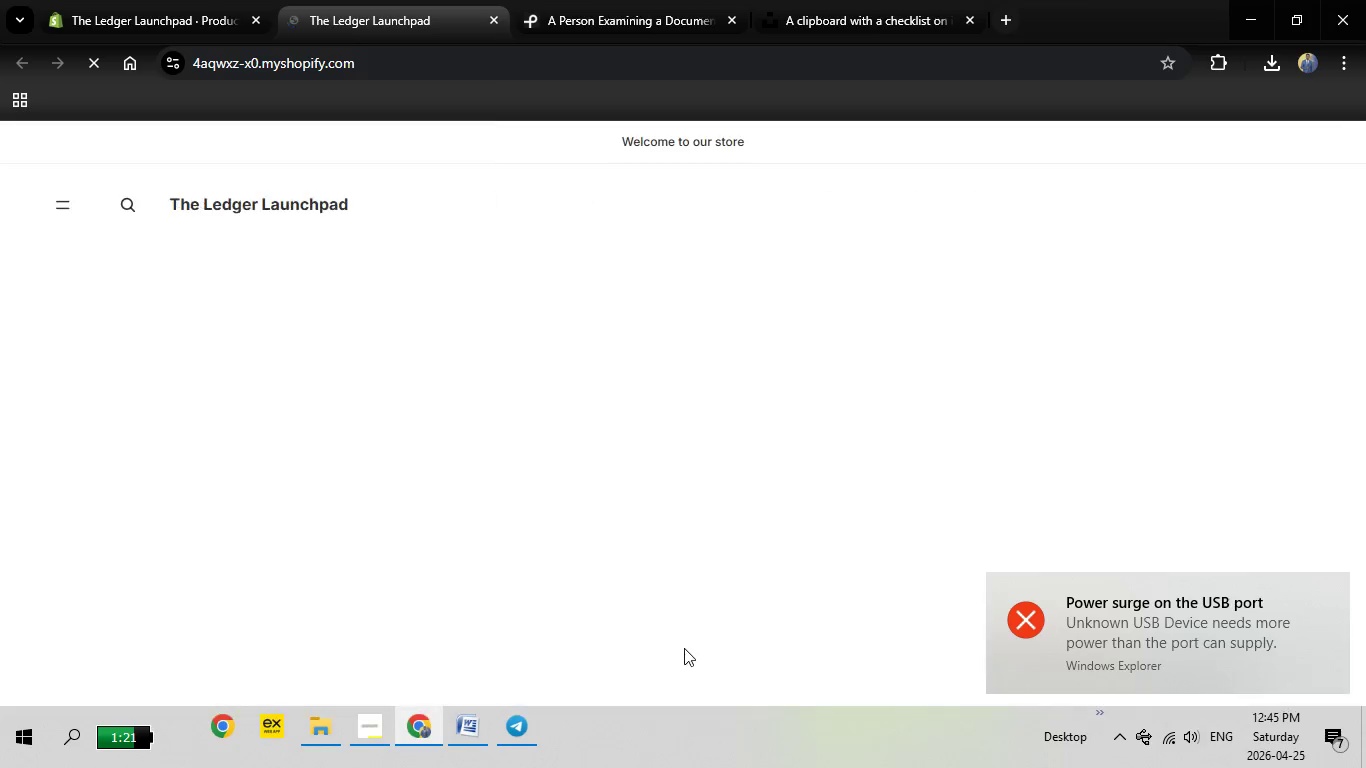 
left_click([684, 648])
 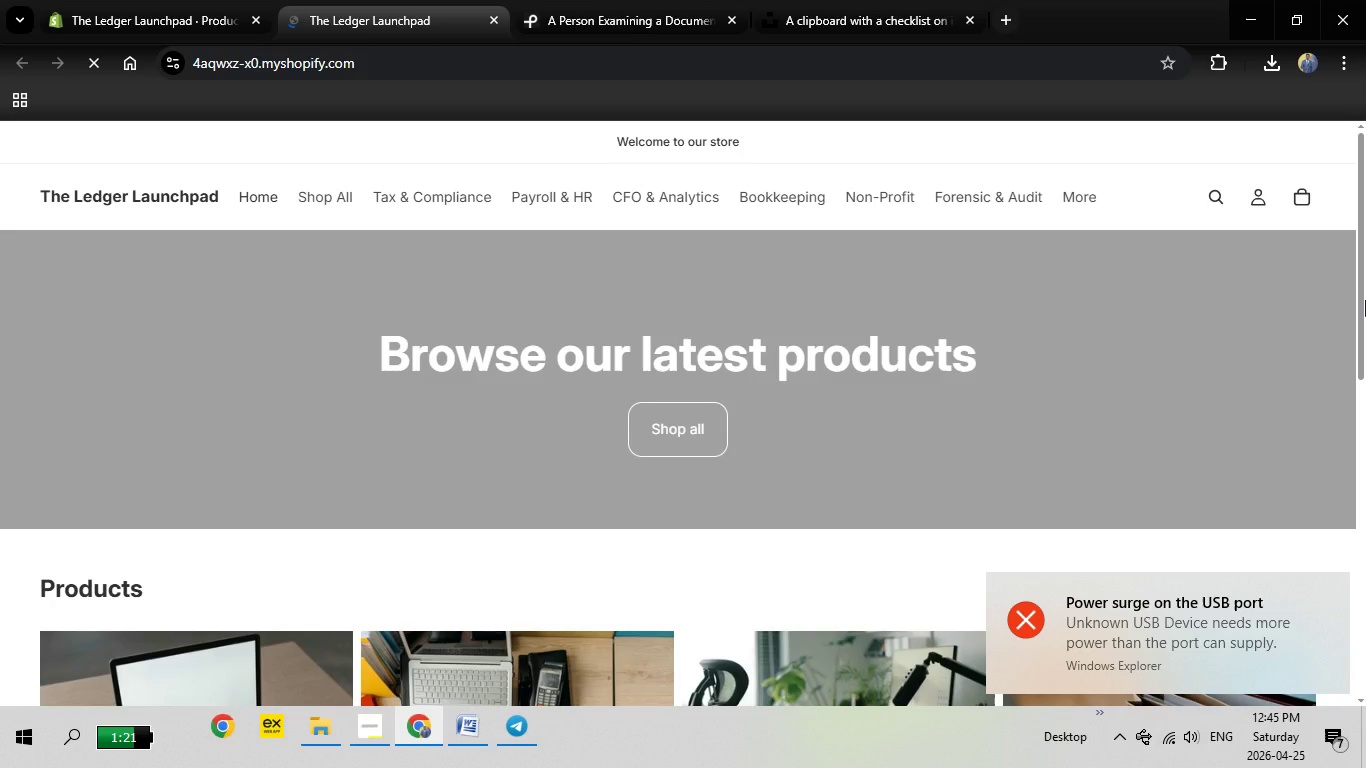 
left_click_drag(start_coordinate=[1365, 300], to_coordinate=[1364, 178])
 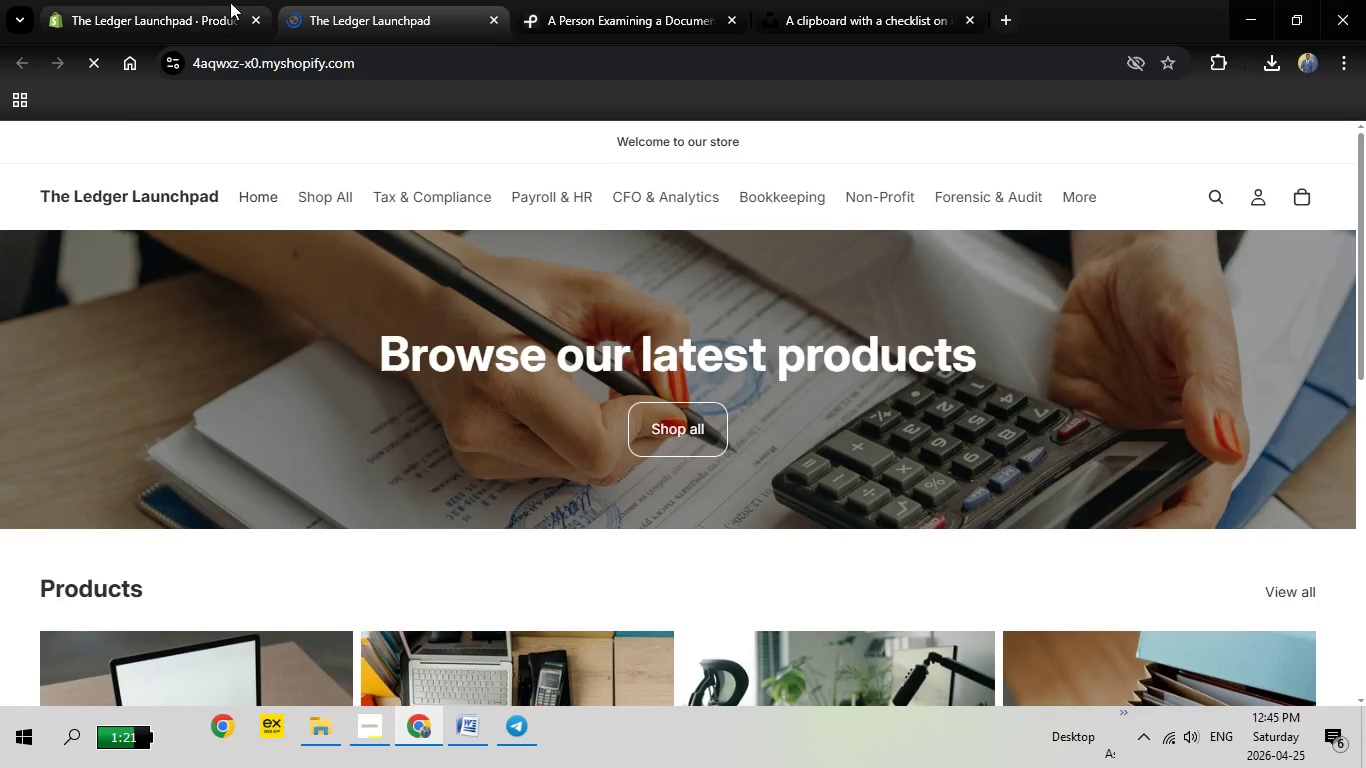 
left_click([218, 4])
 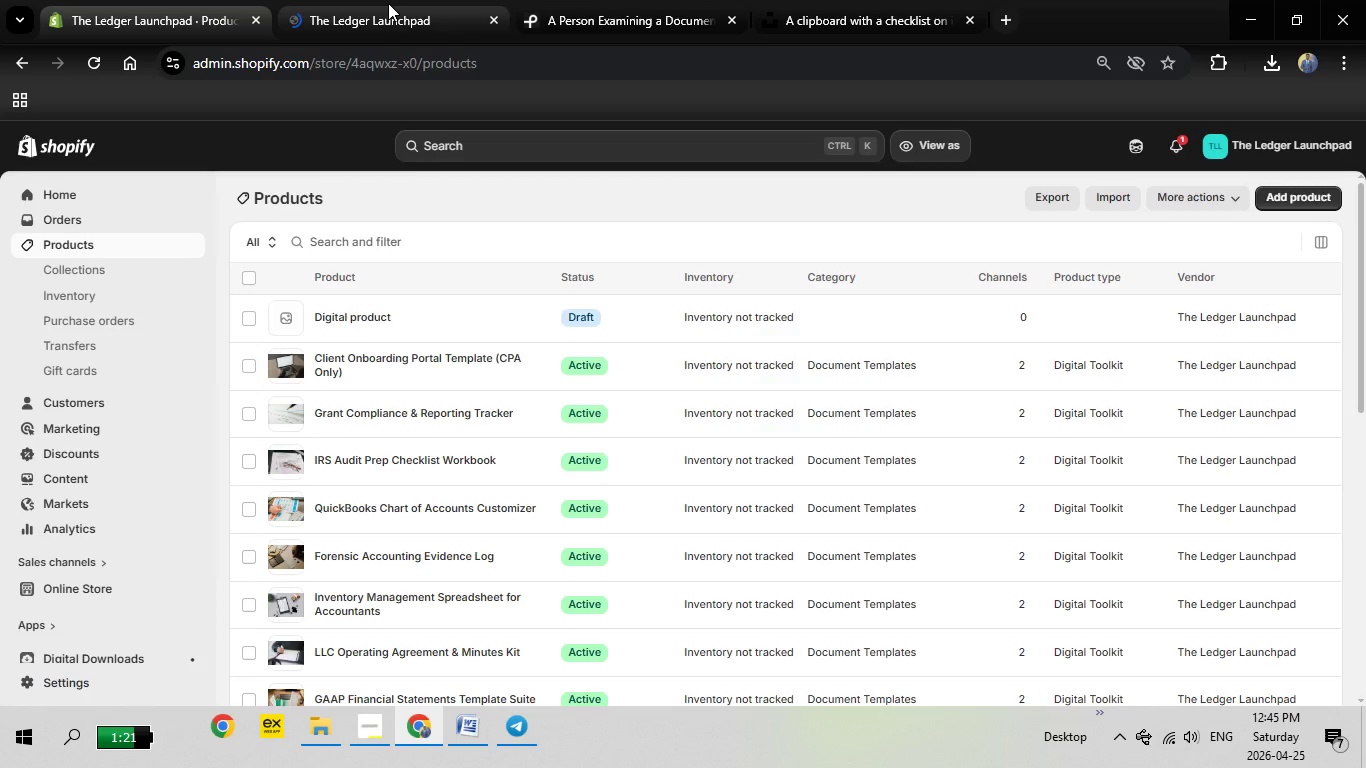 
left_click([388, 3])
 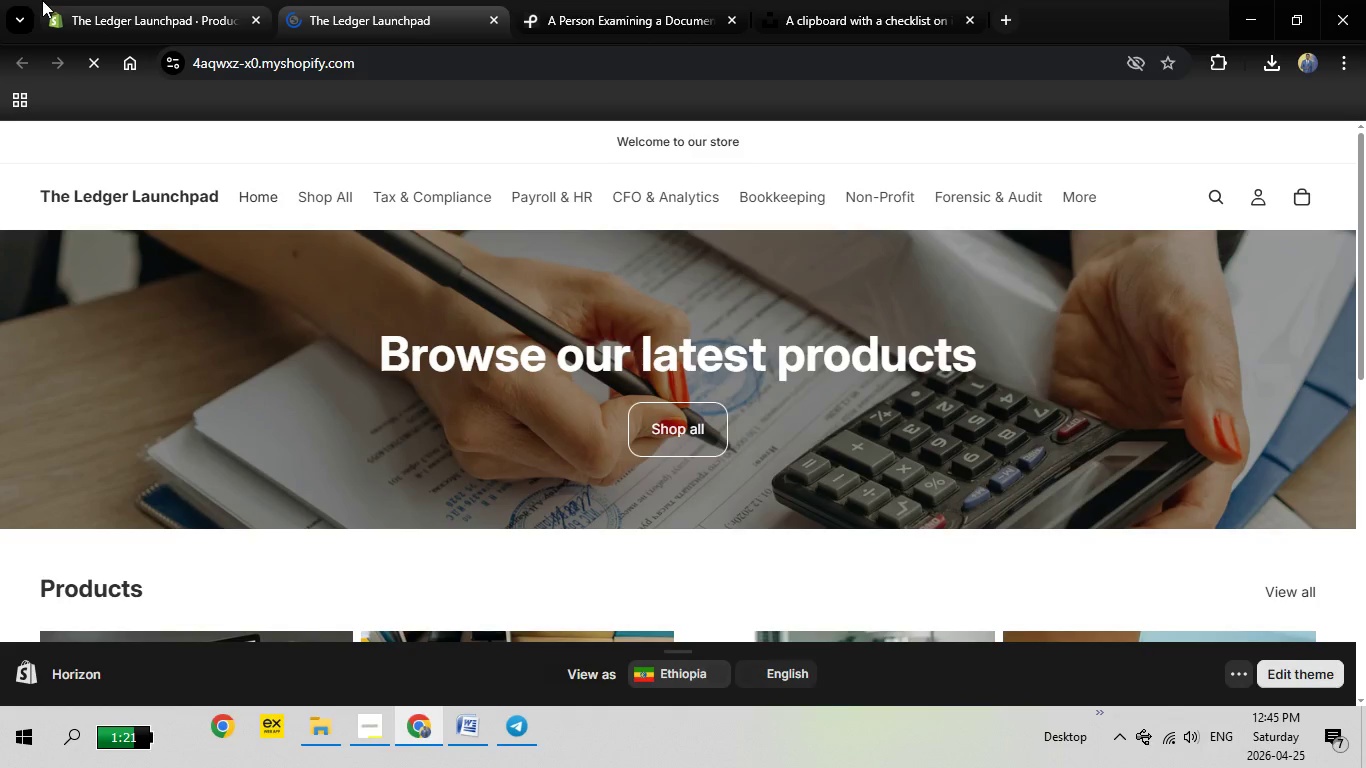 
left_click([42, 0])
 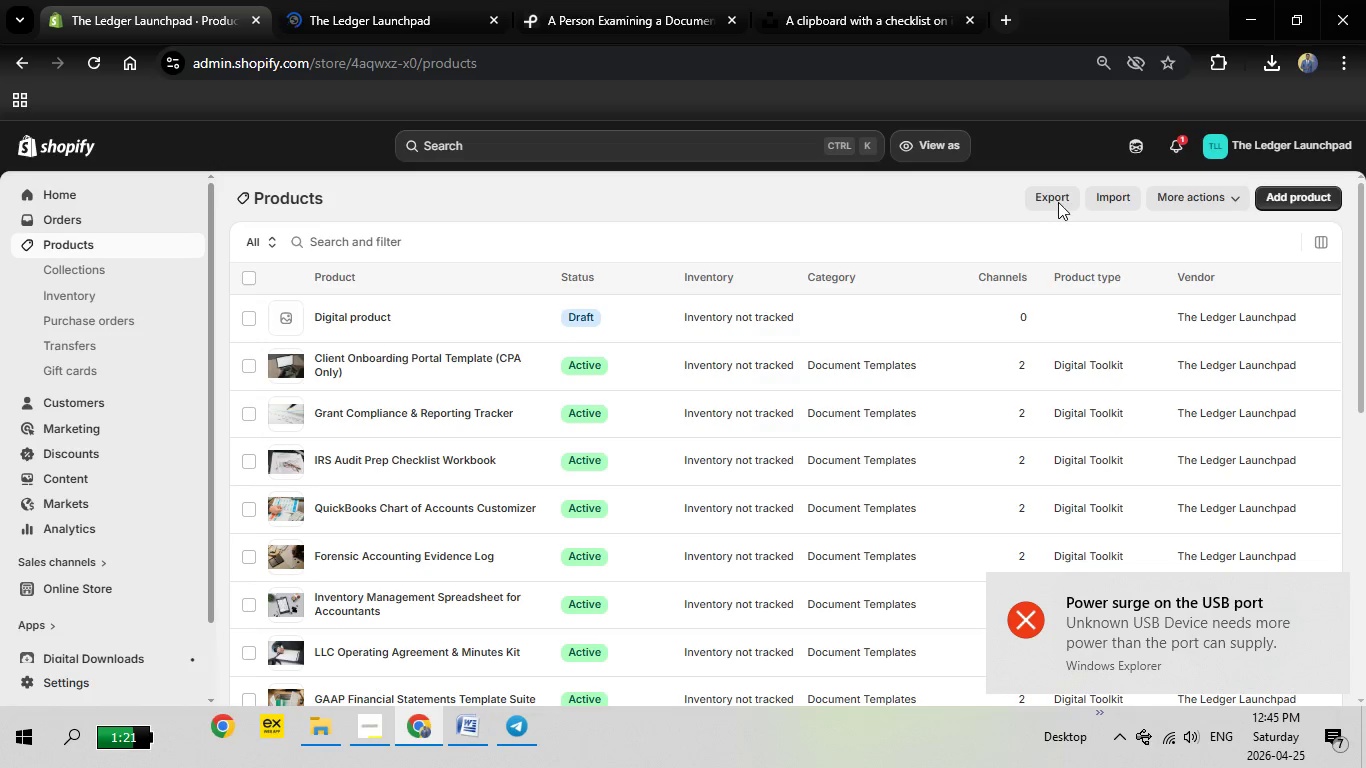 
wait(6.2)
 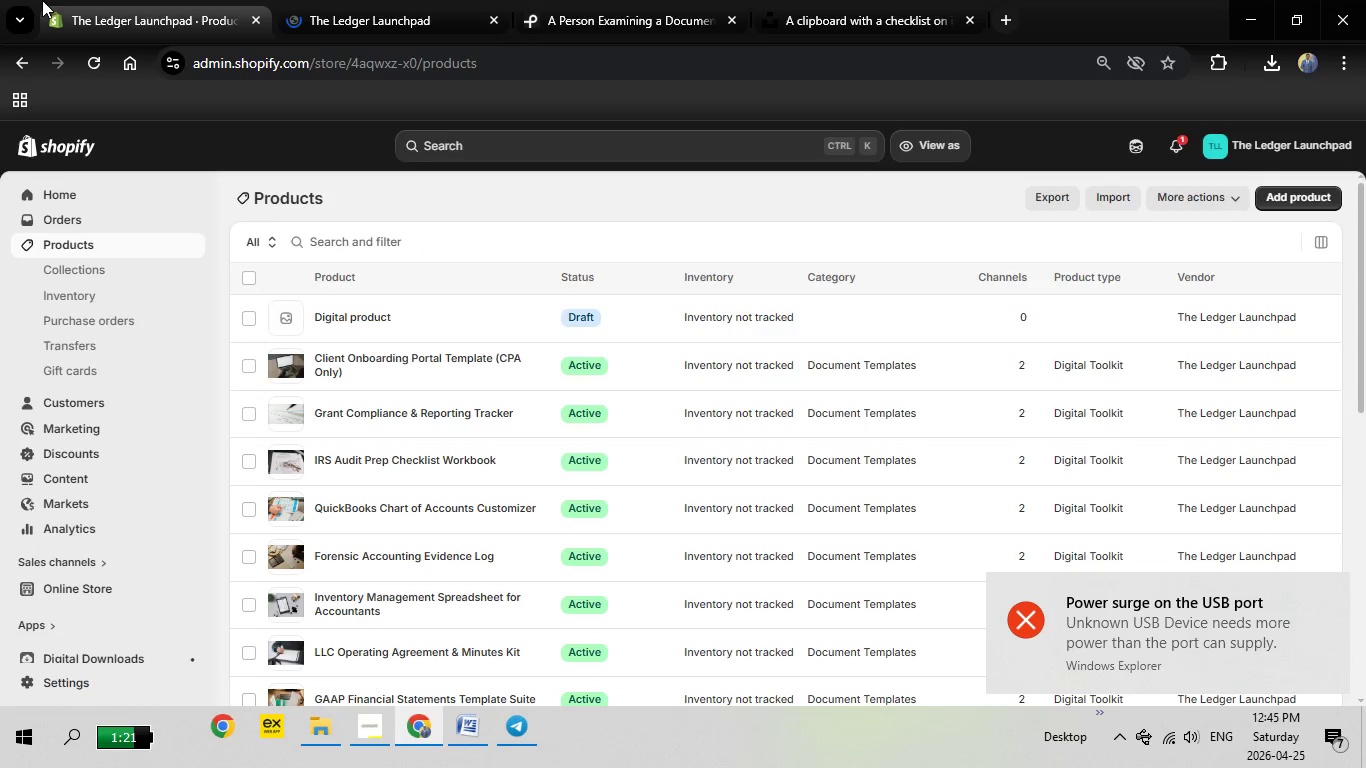 
left_click([249, 325])
 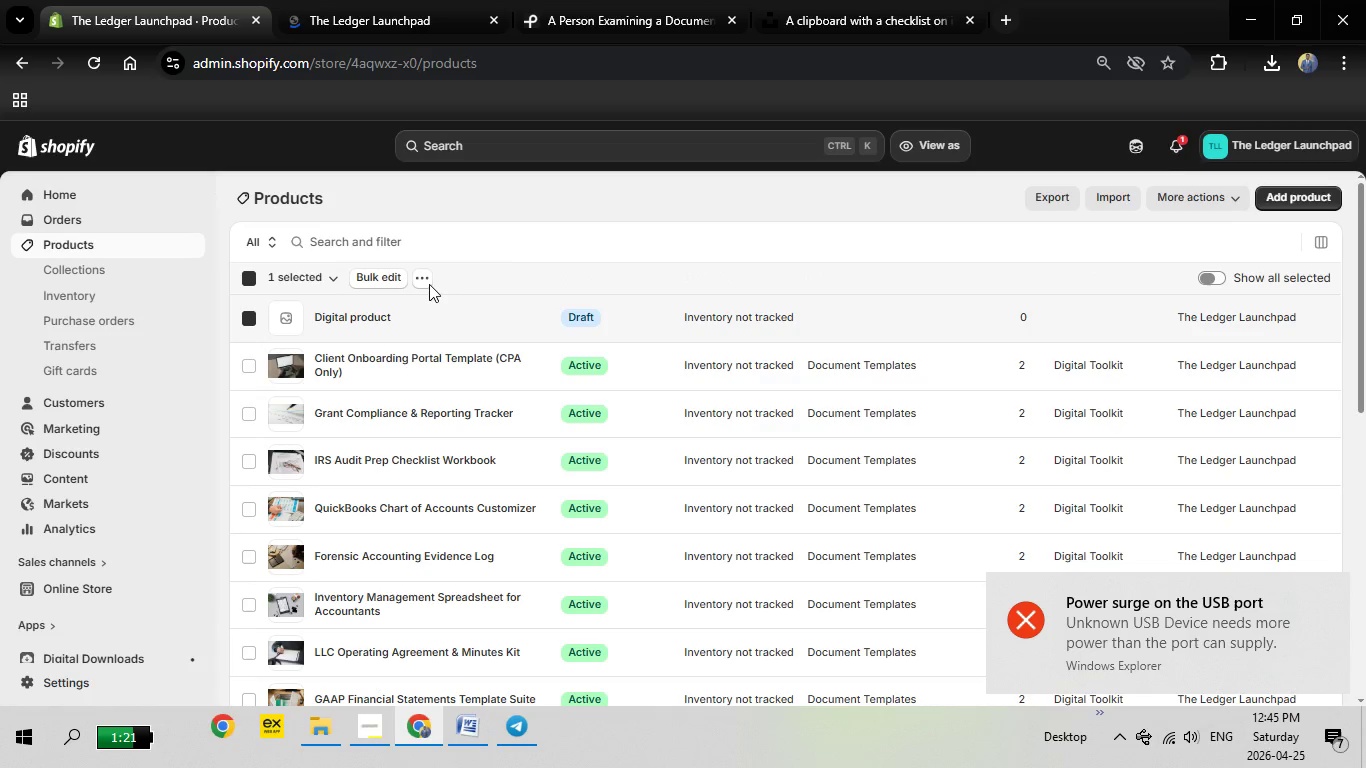 
wait(10.3)
 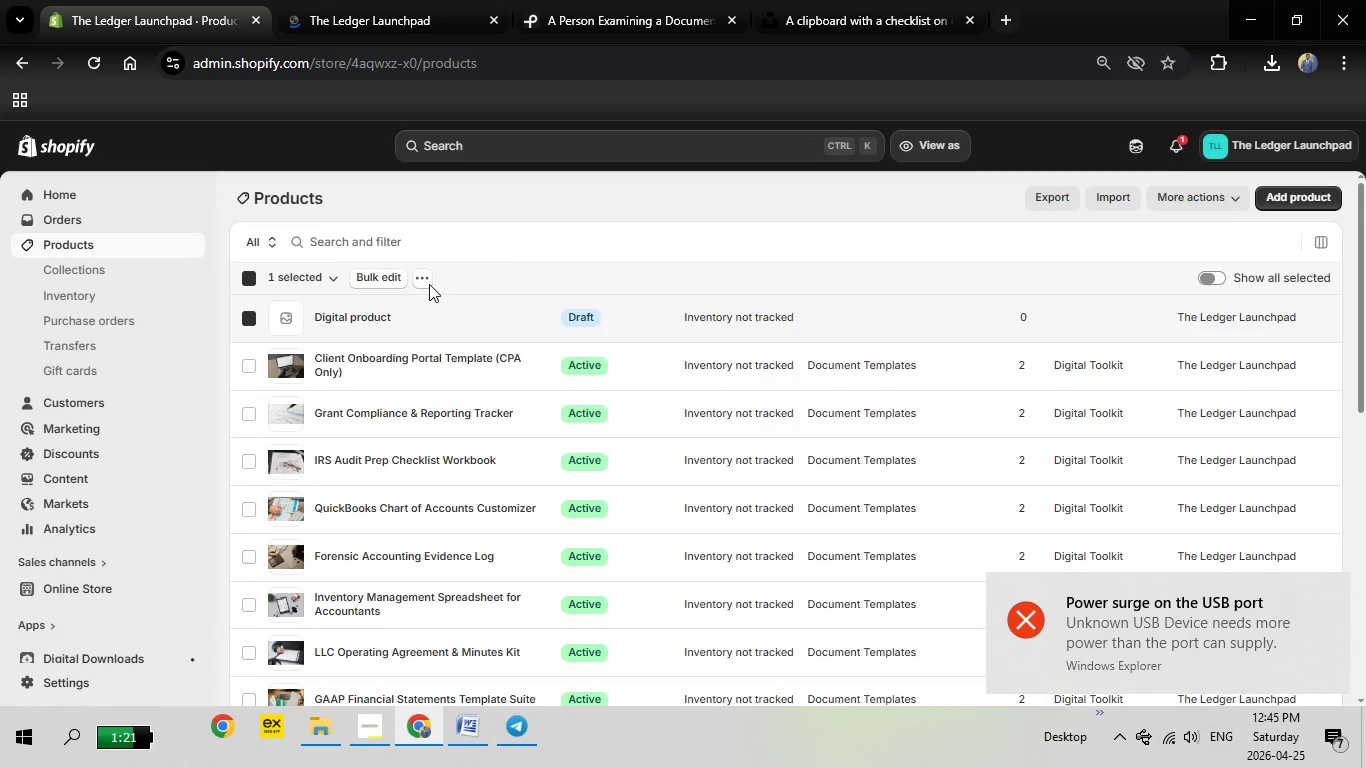 
left_click([500, 280])
 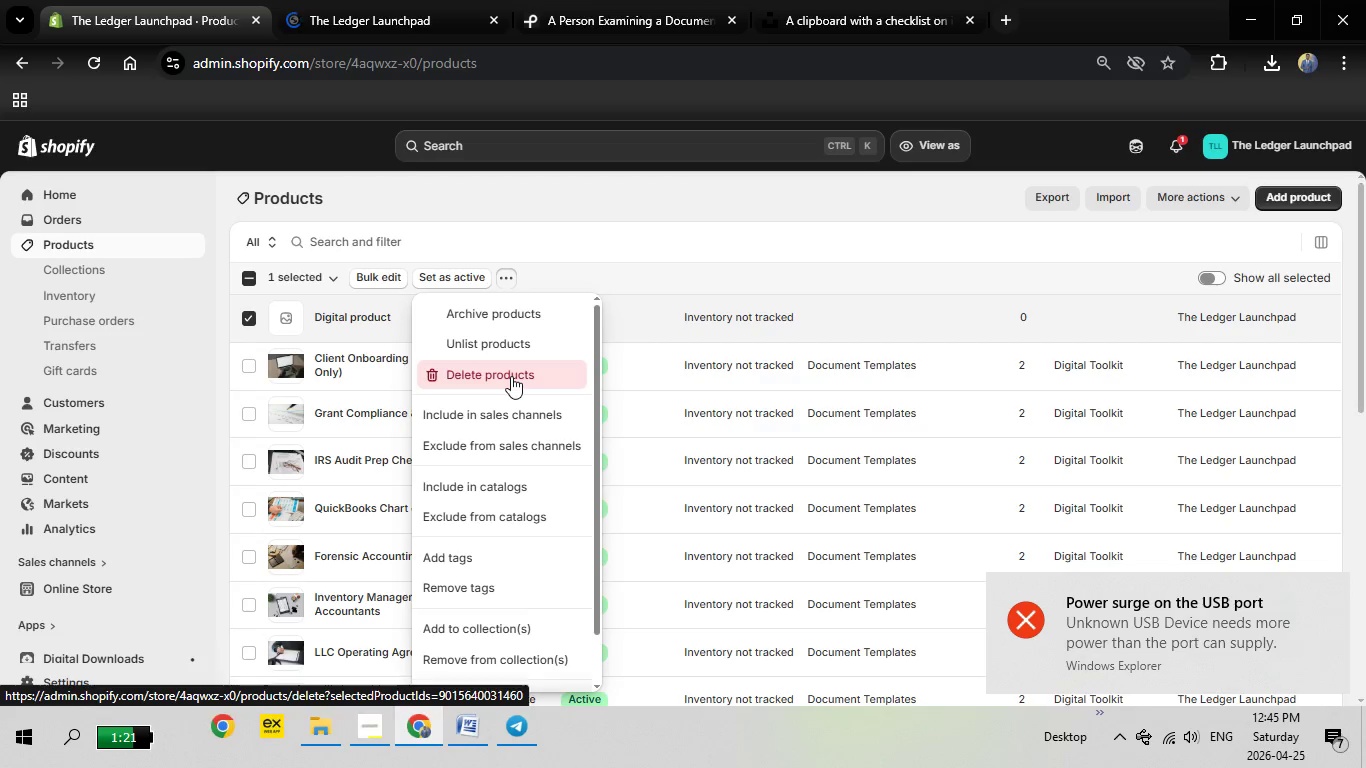 
left_click([511, 376])
 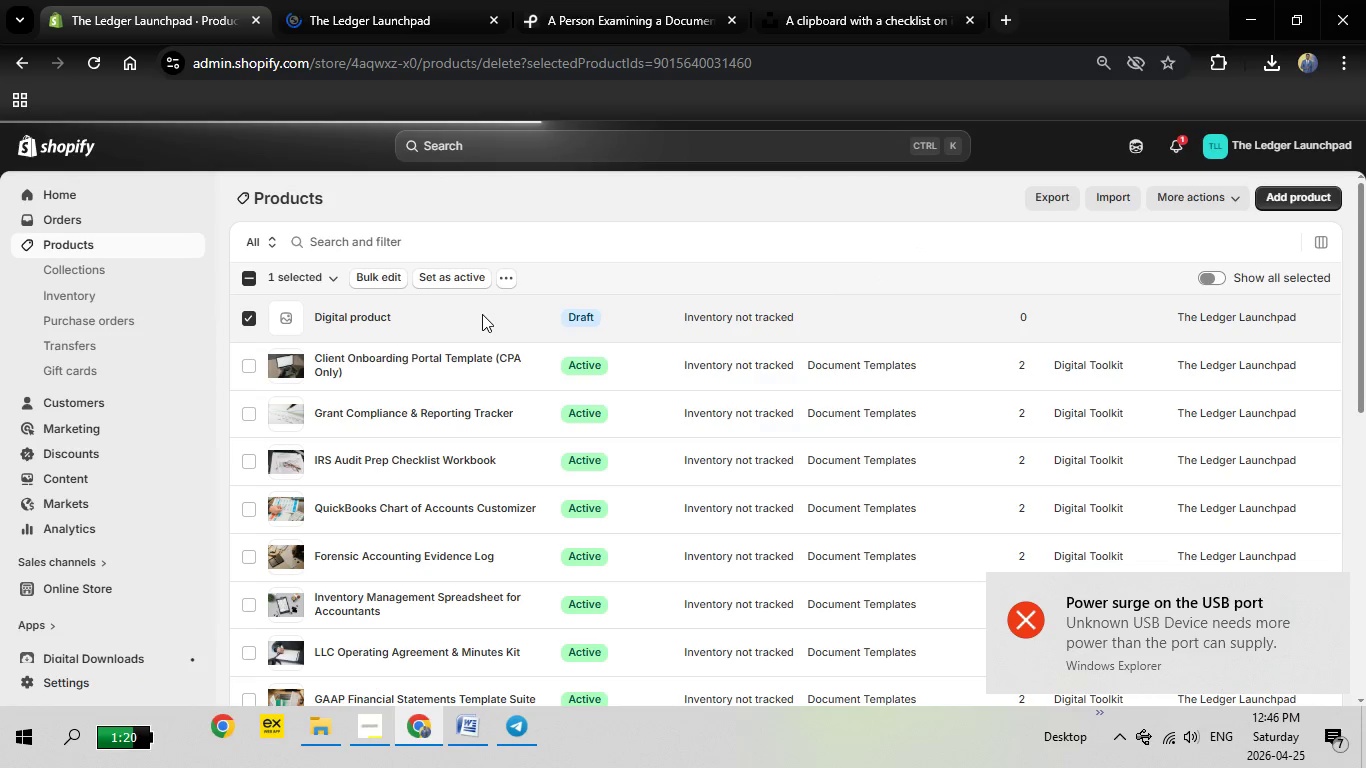 
wait(13.06)
 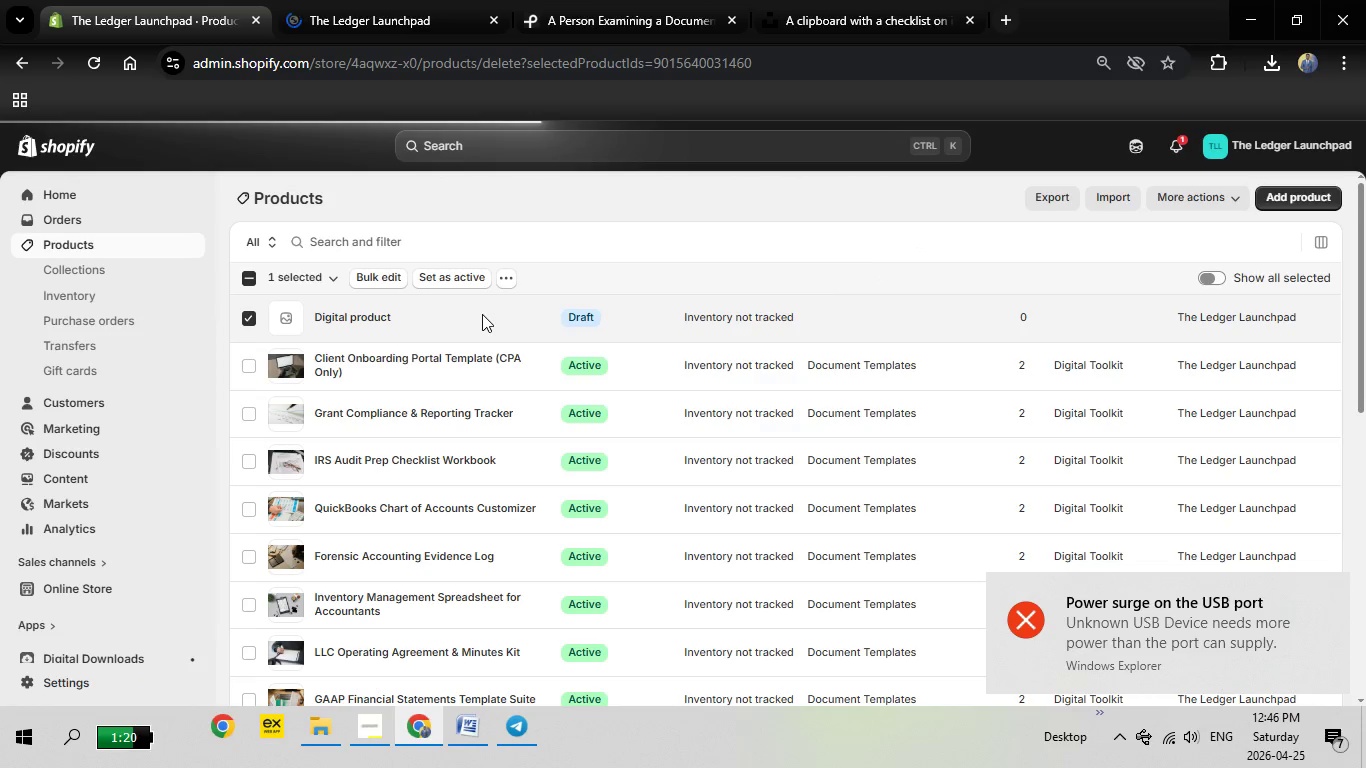 
left_click([921, 458])
 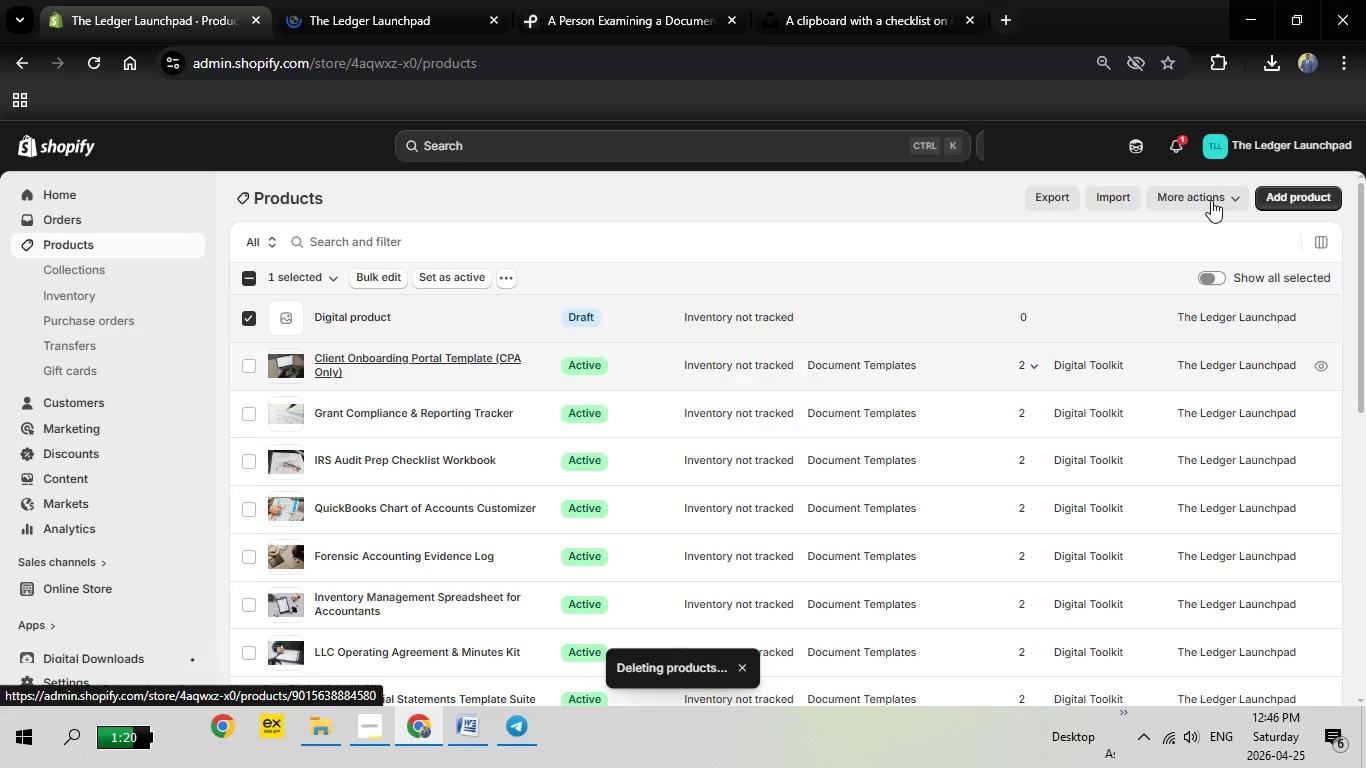 
wait(13.25)
 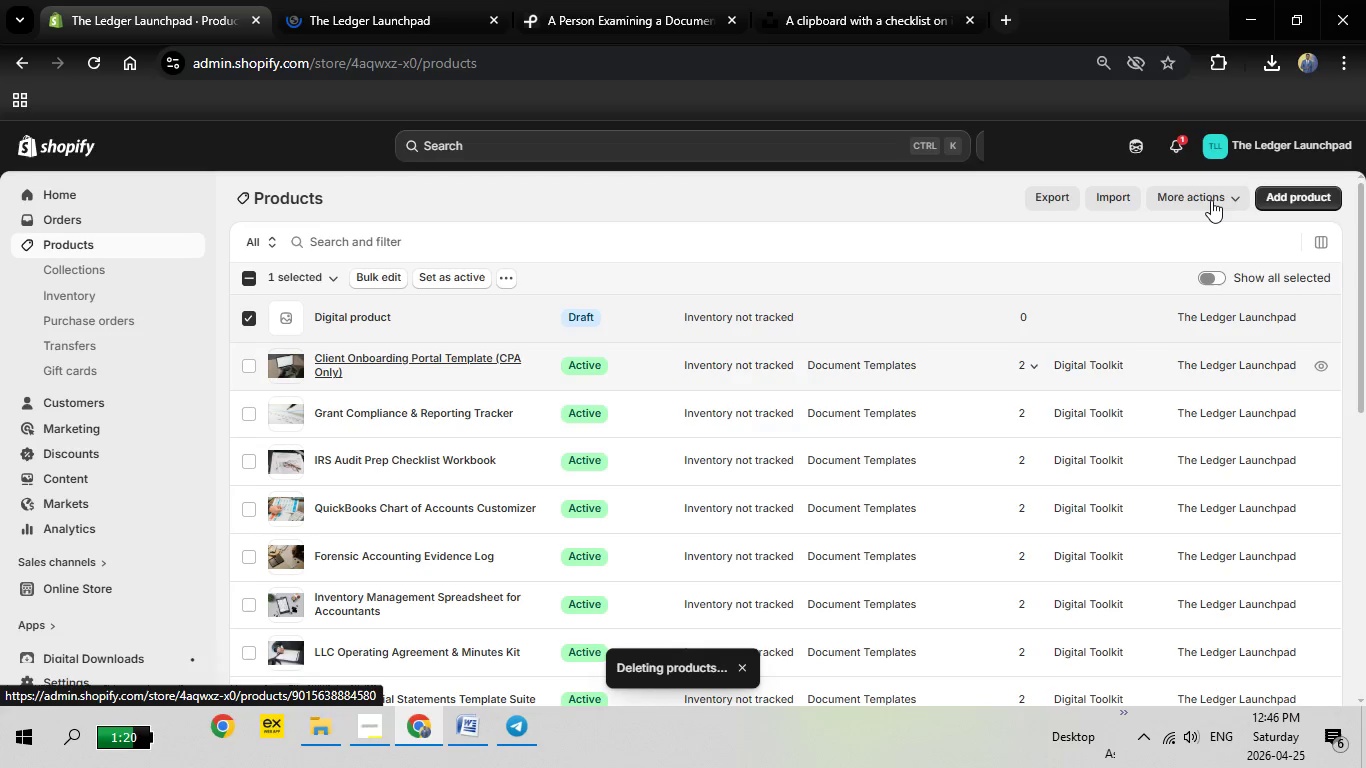 
key(Escape)
 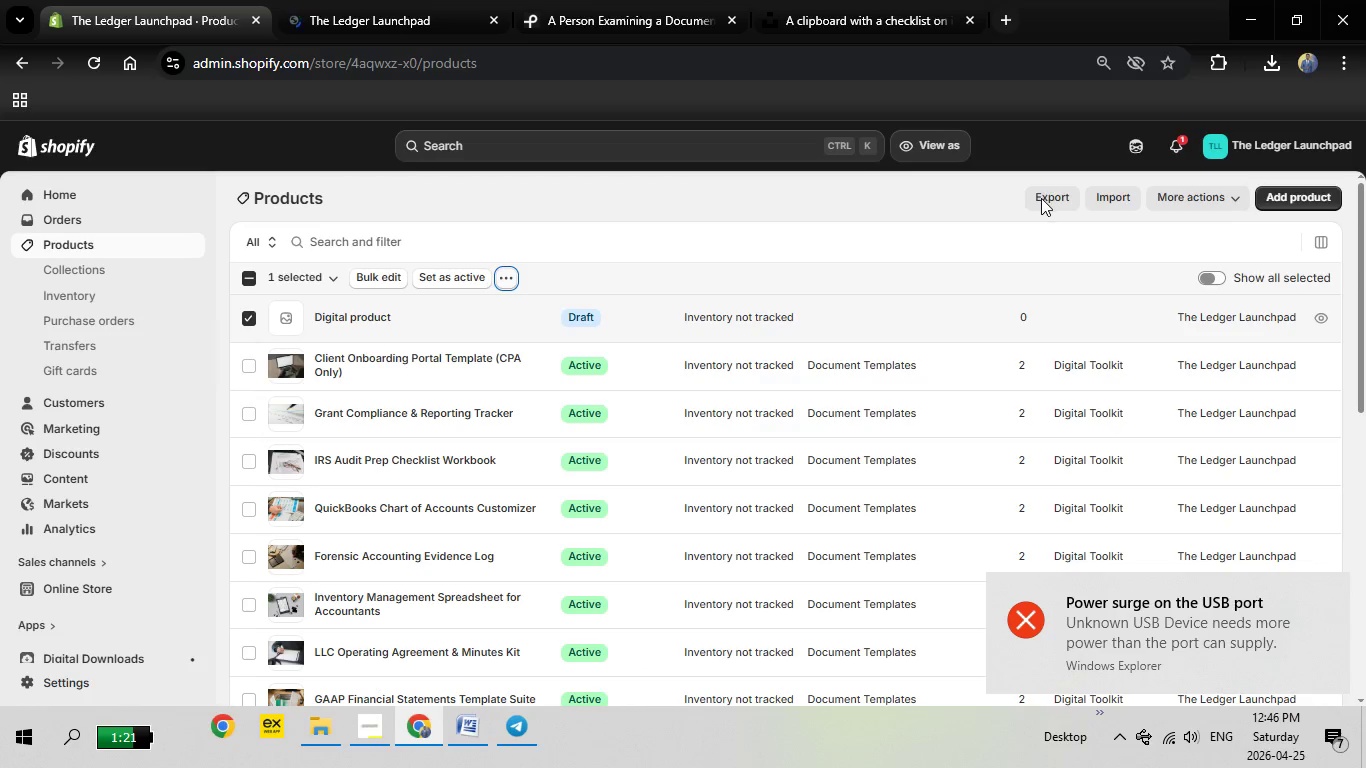 
left_click([1041, 198])
 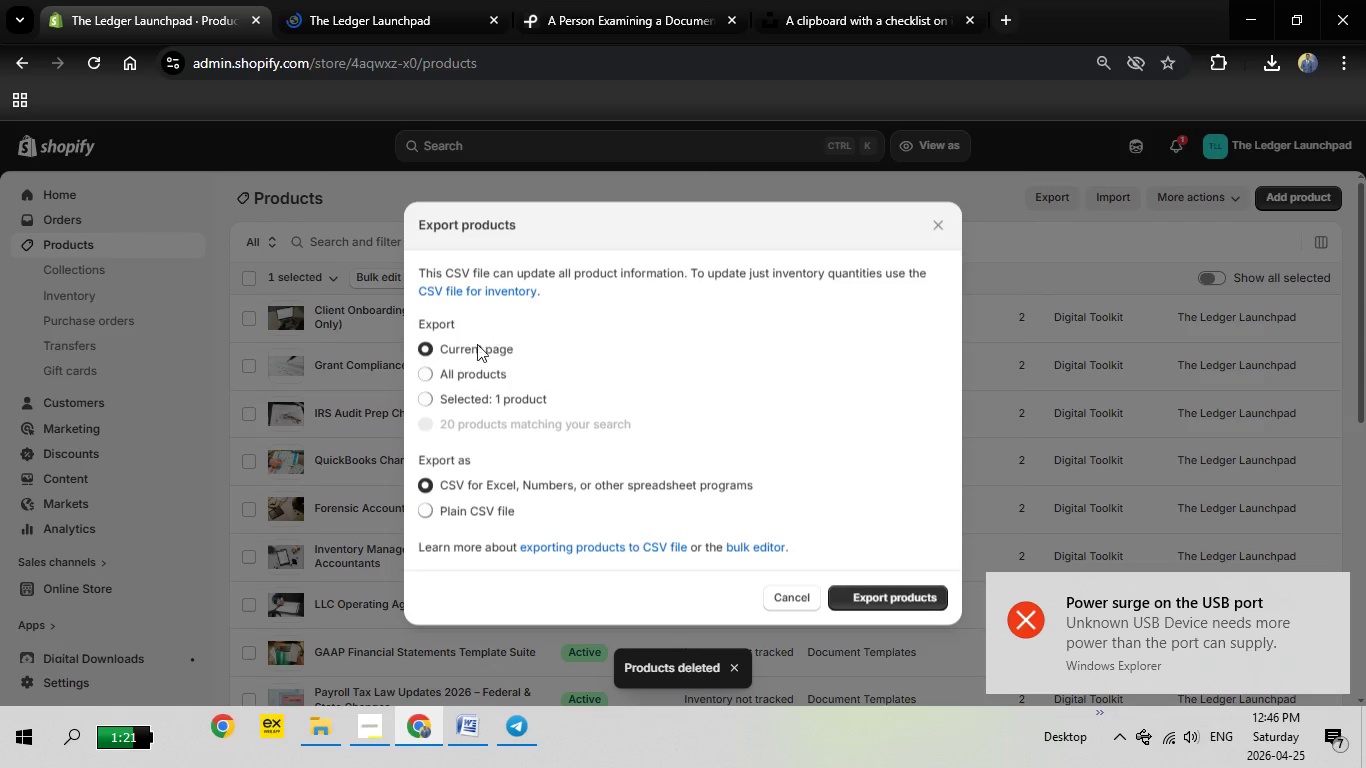 
left_click([418, 374])
 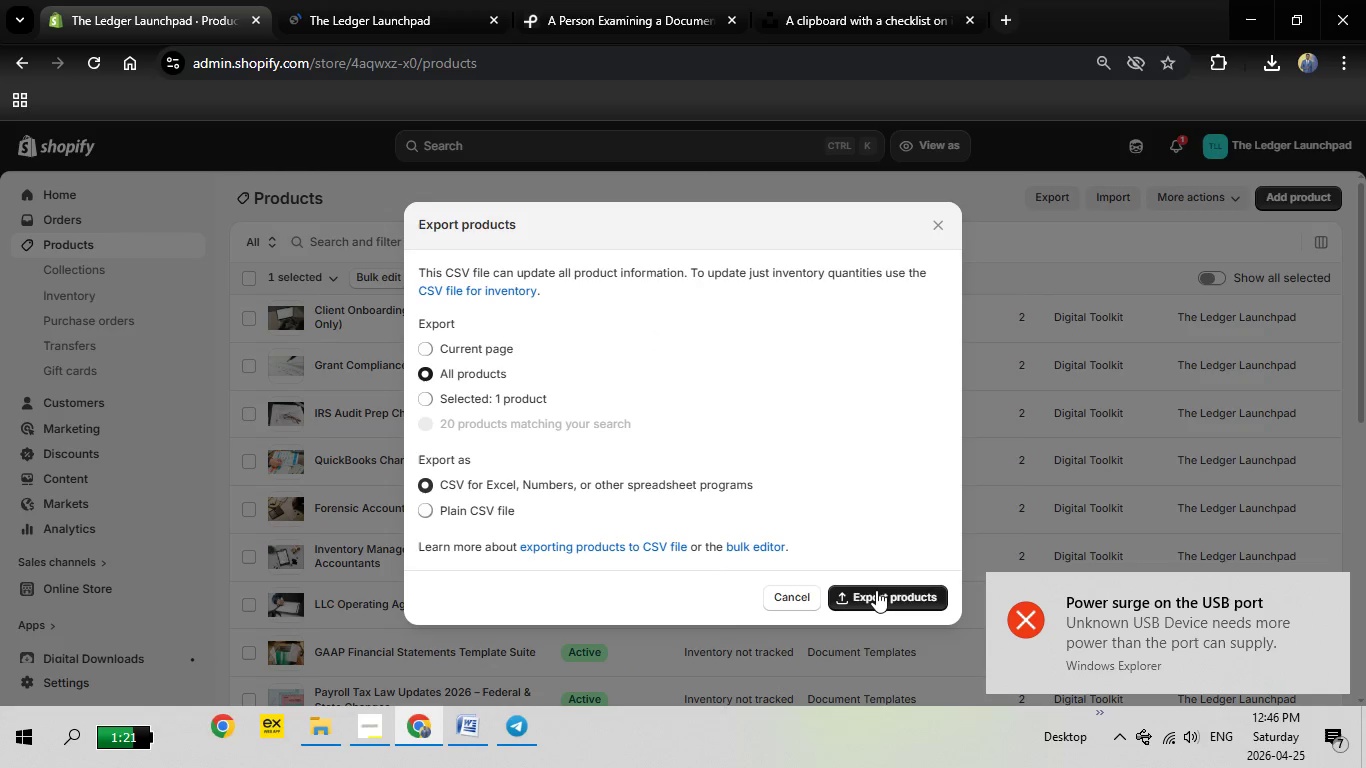 
left_click([876, 590])
 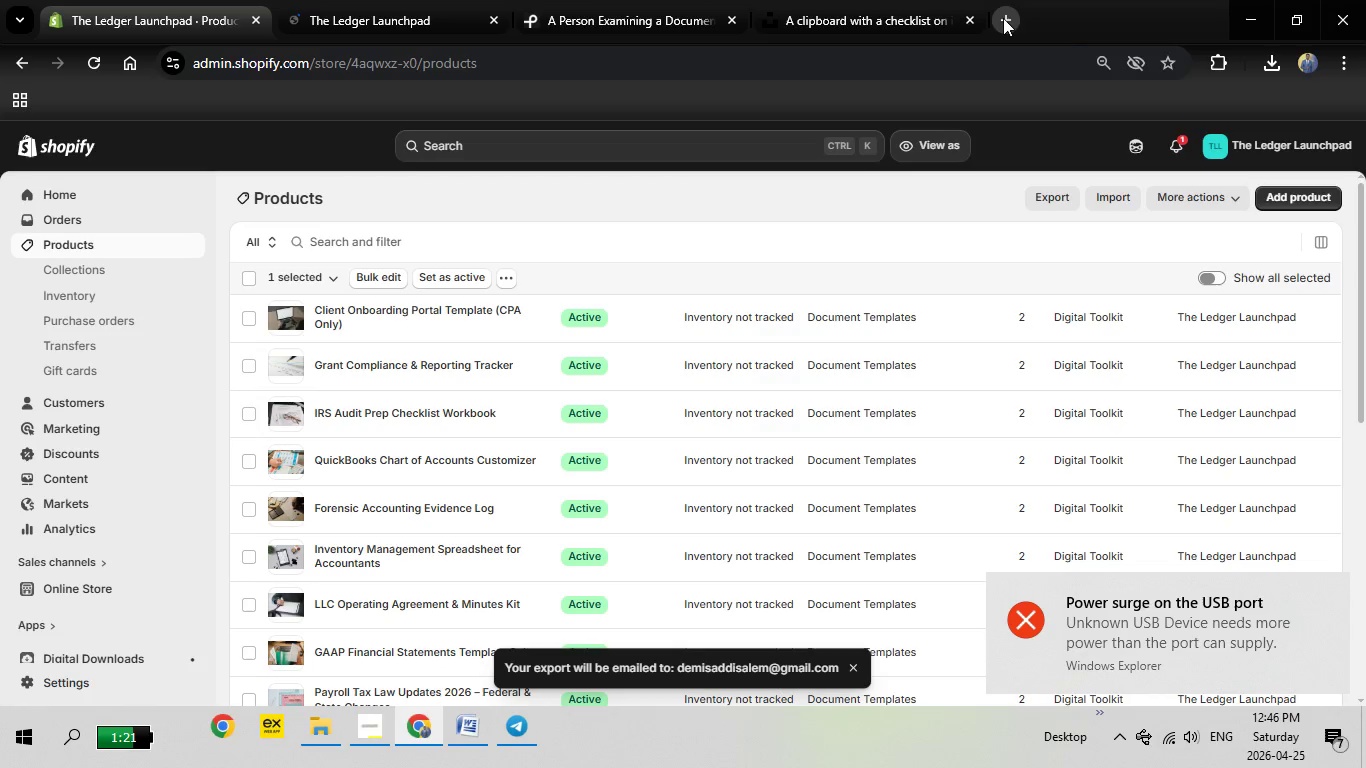 
left_click([1003, 18])
 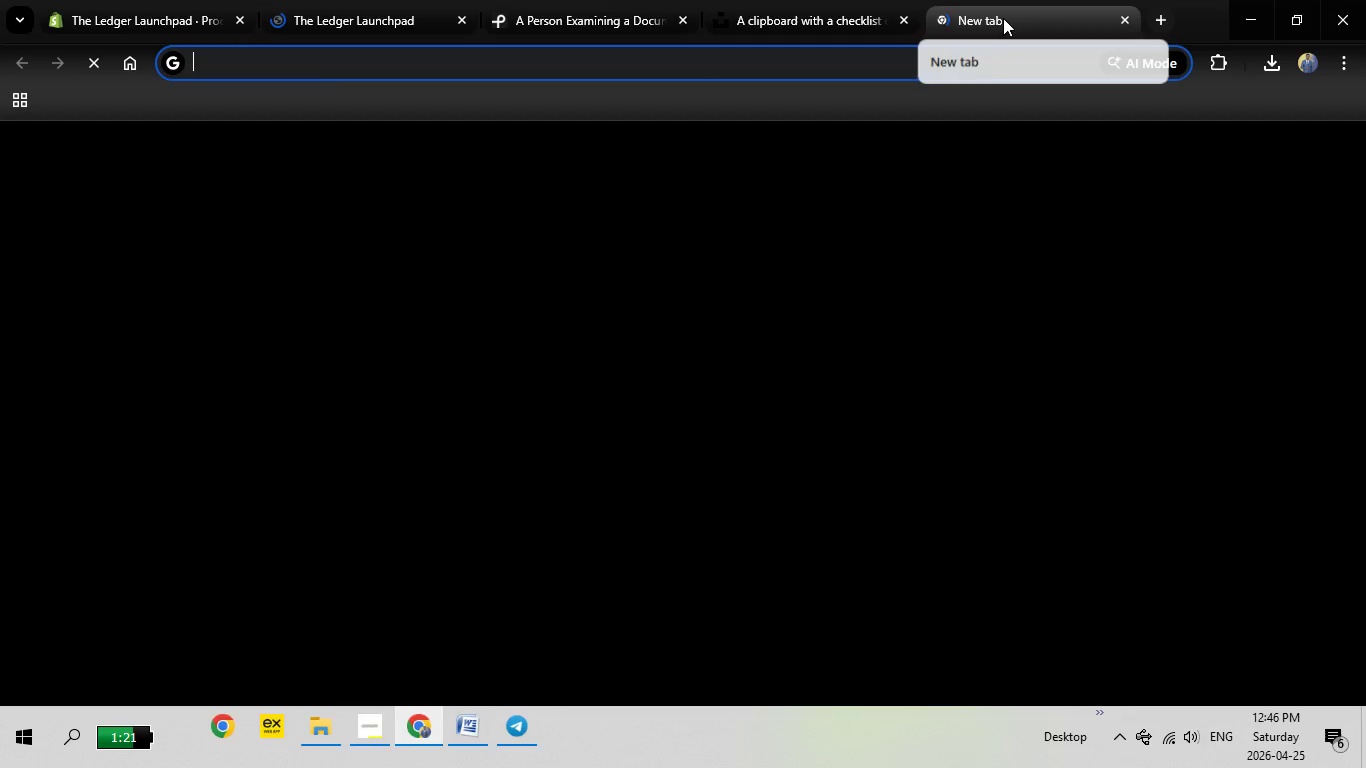 
type(gma)
 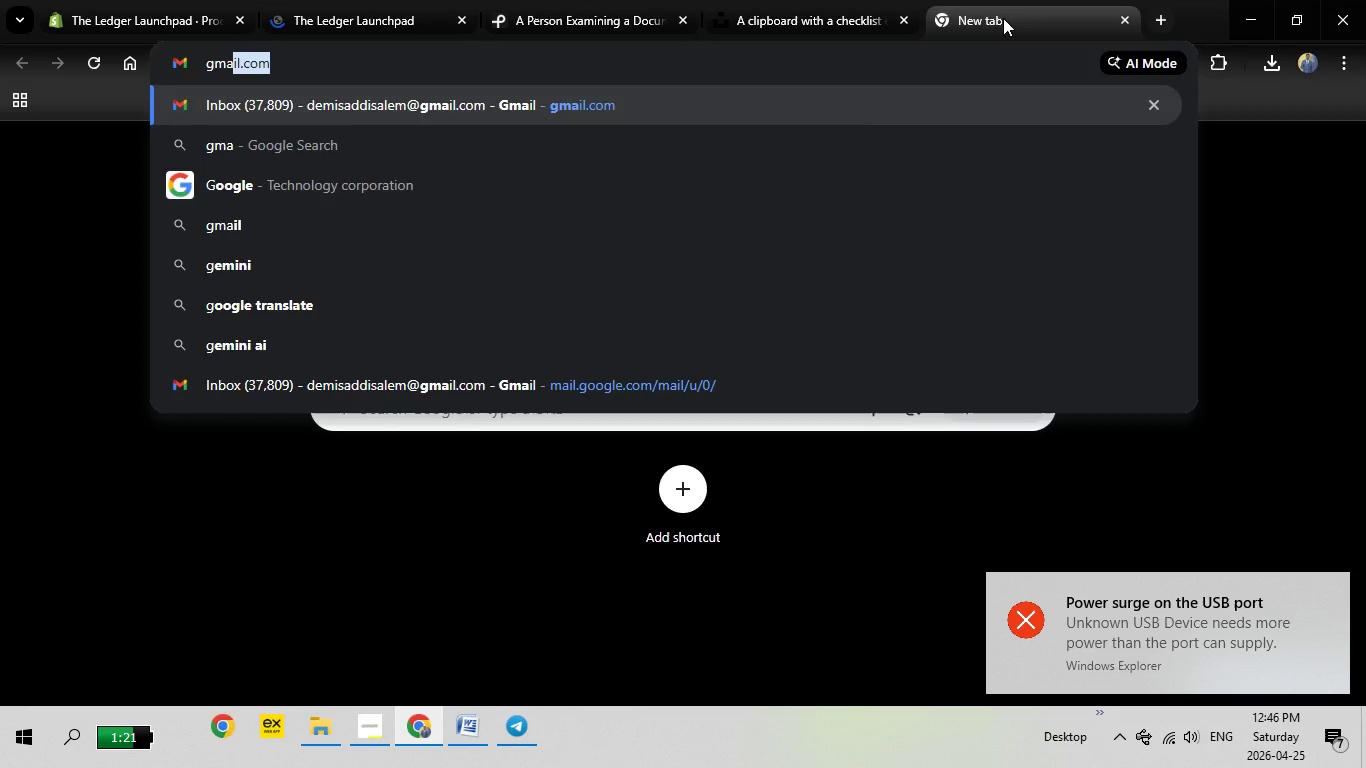 
key(Enter)
 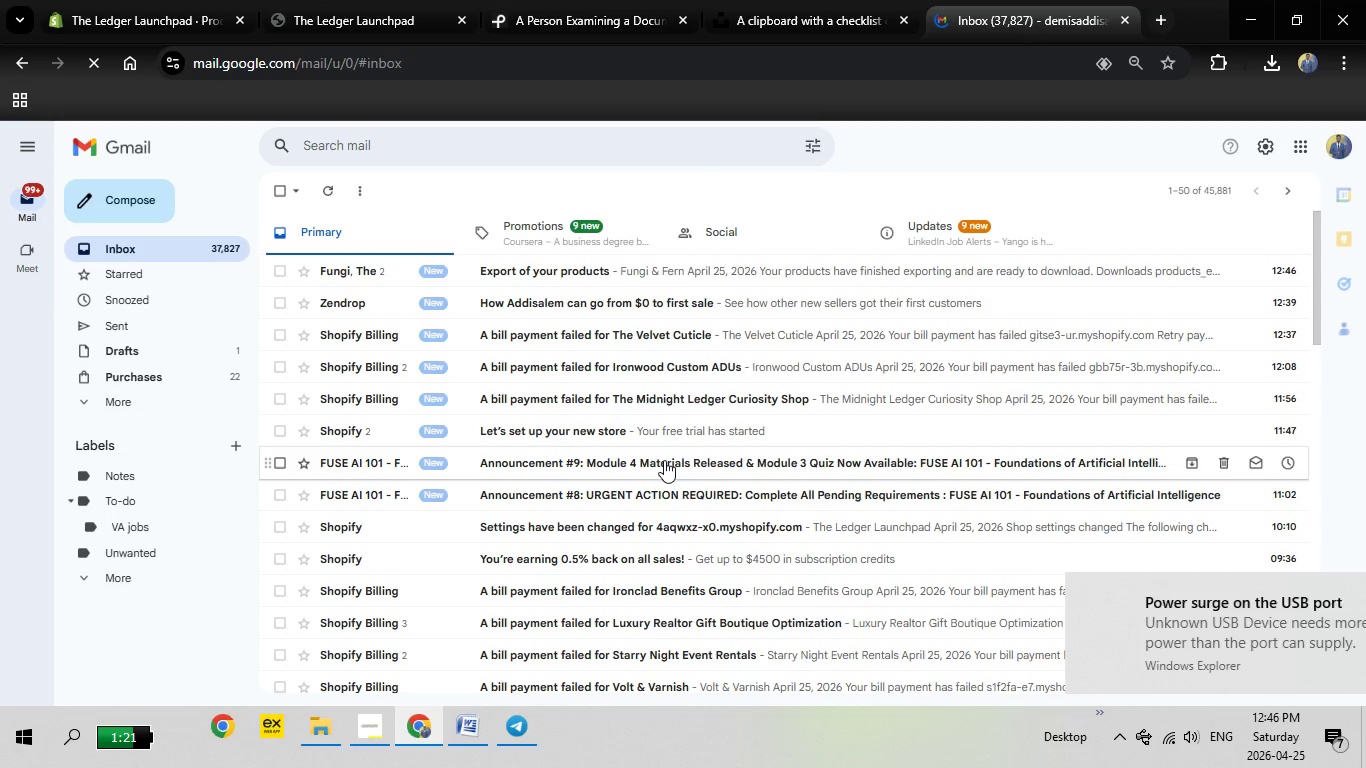 
wait(20.25)
 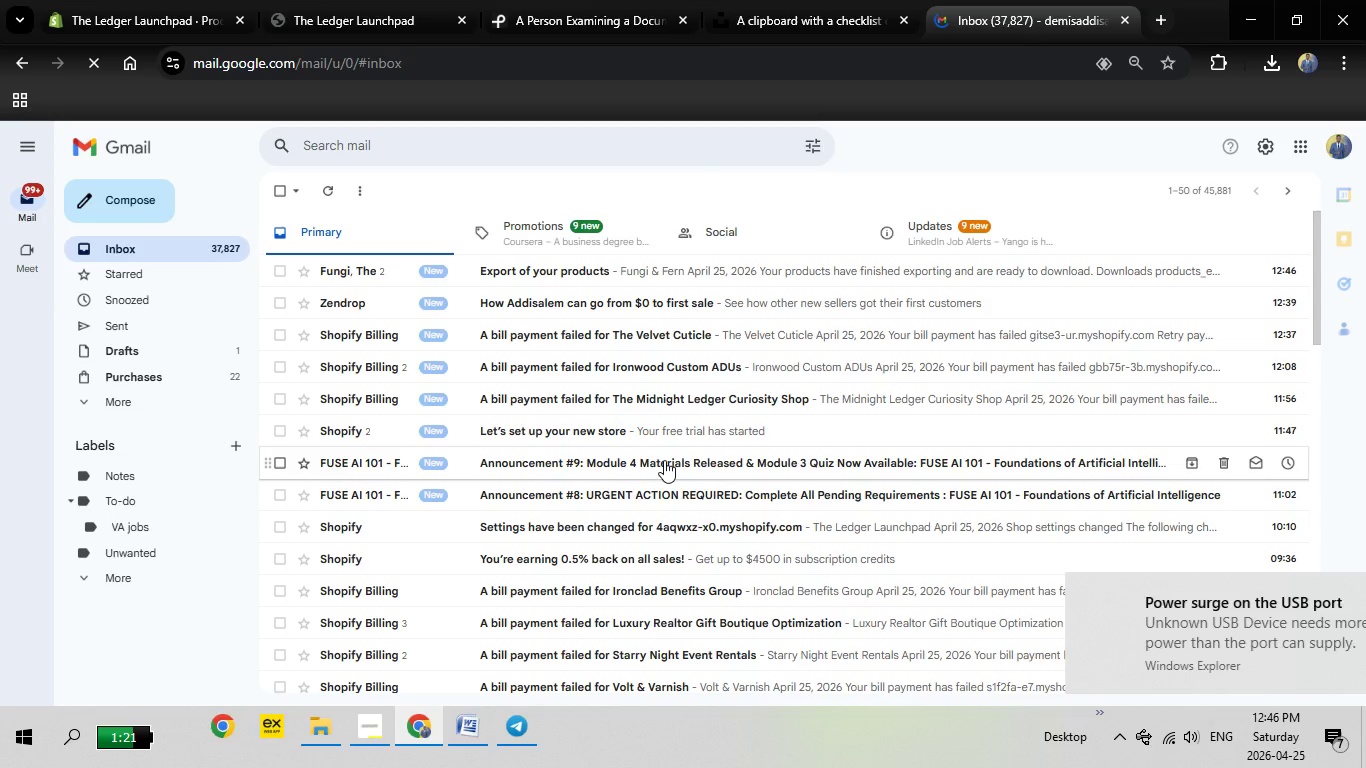 
left_click([155, 249])
 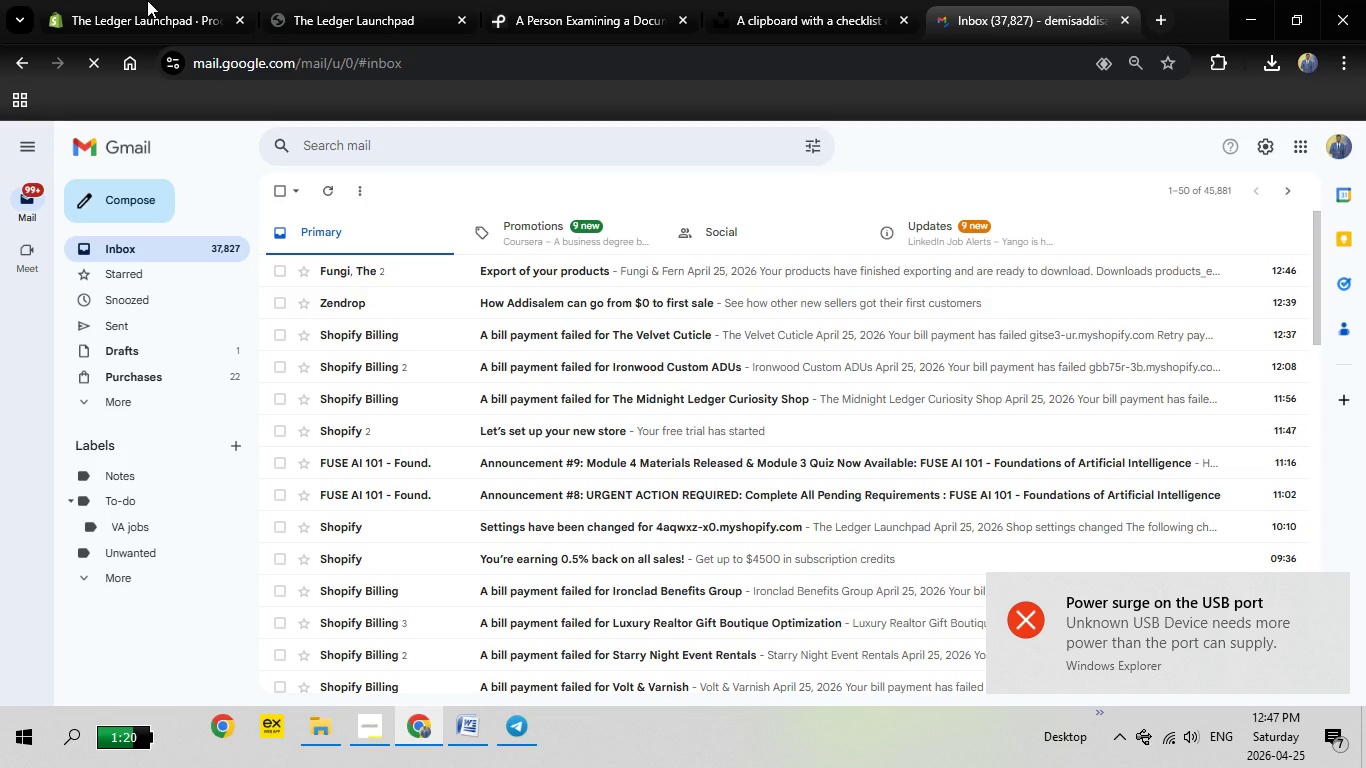 
left_click([153, 0])
 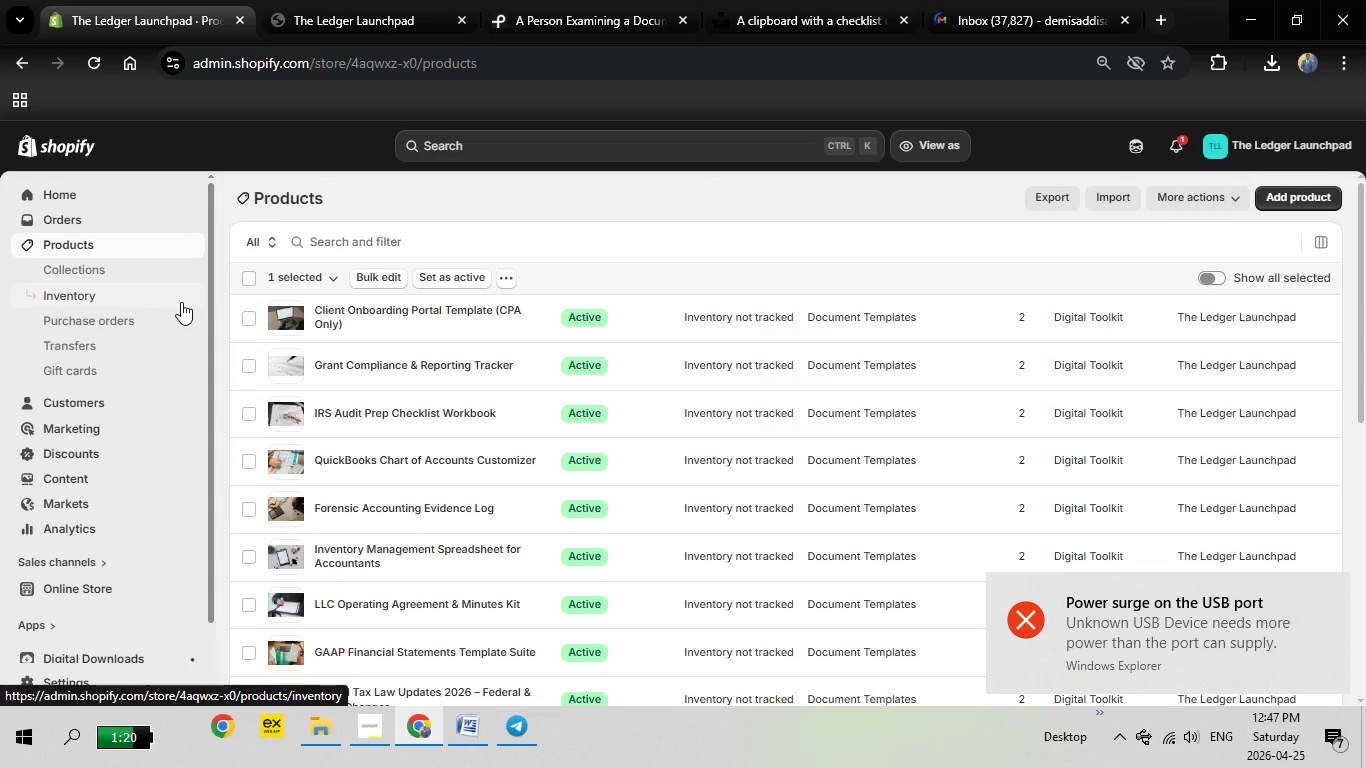 
wait(12.33)
 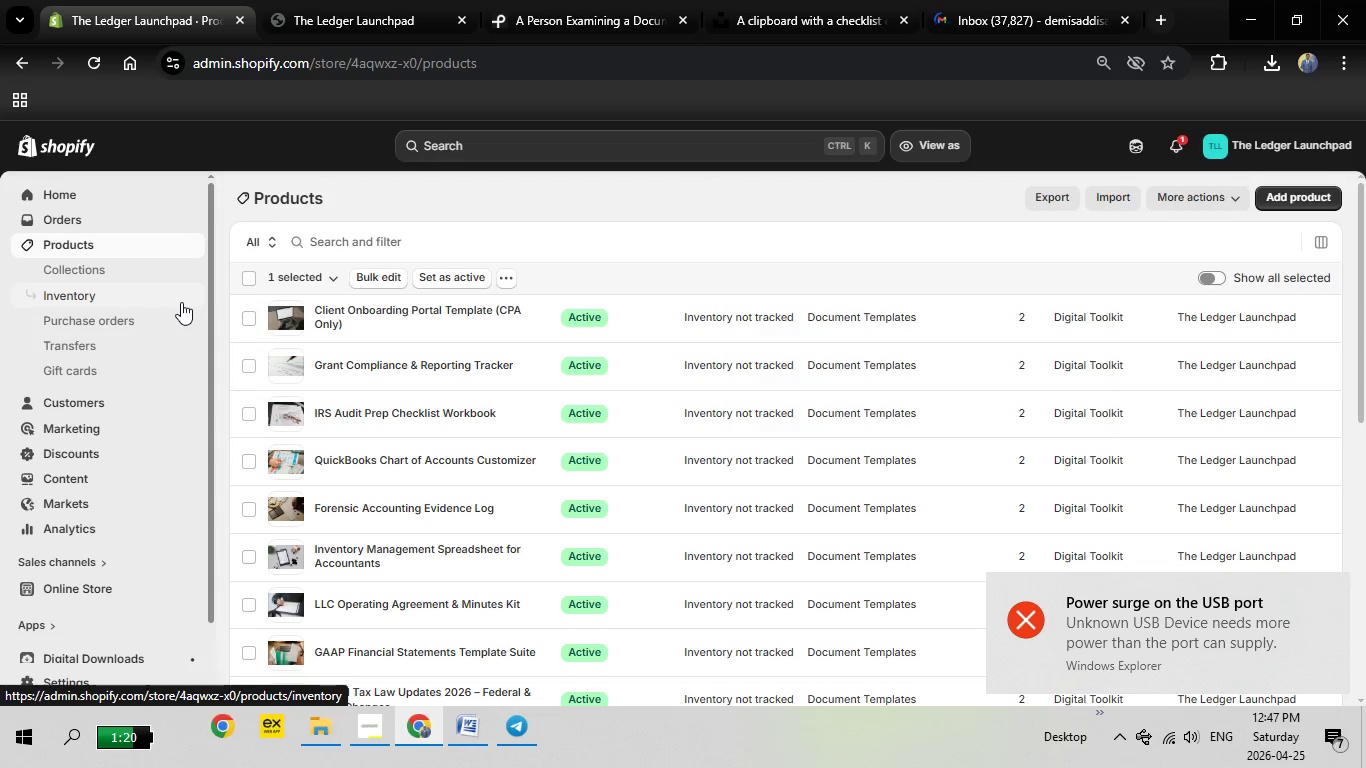 
left_click([383, 0])
 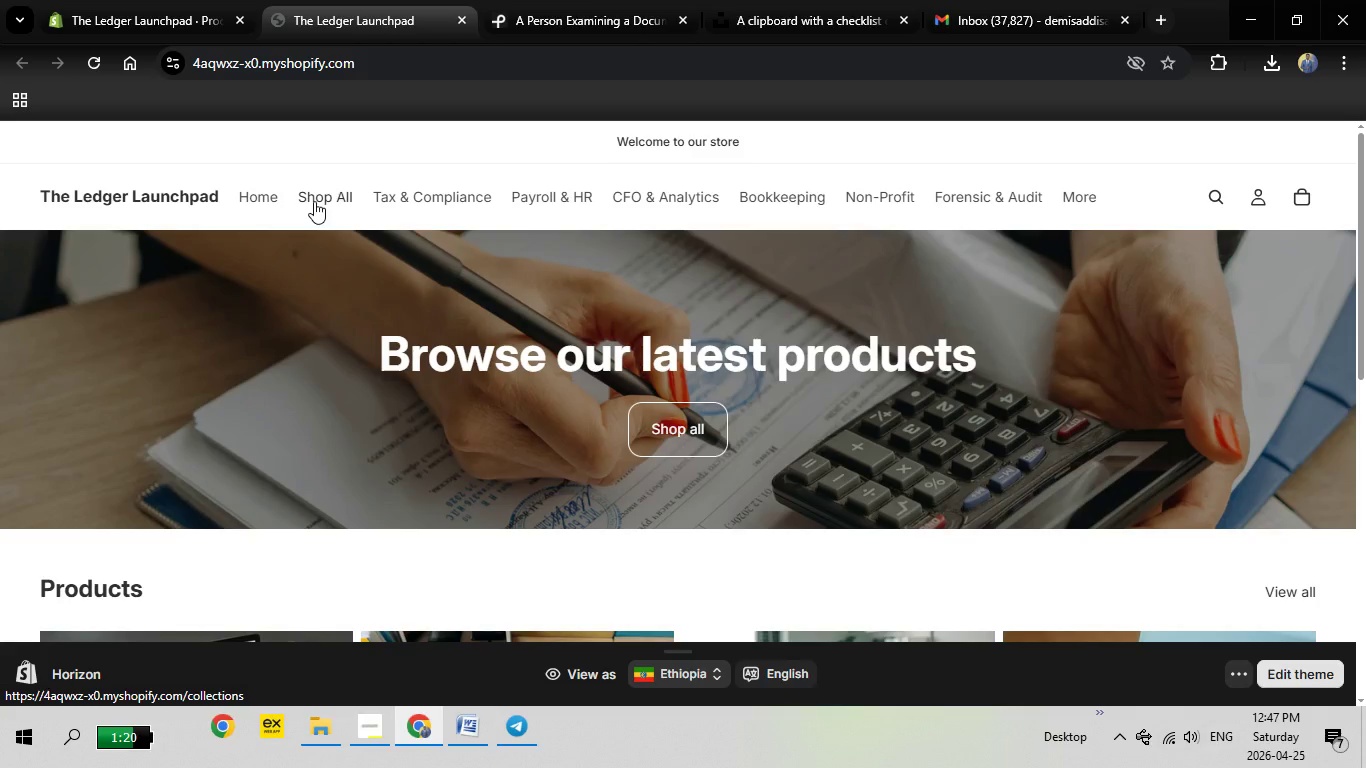 
left_click([314, 201])
 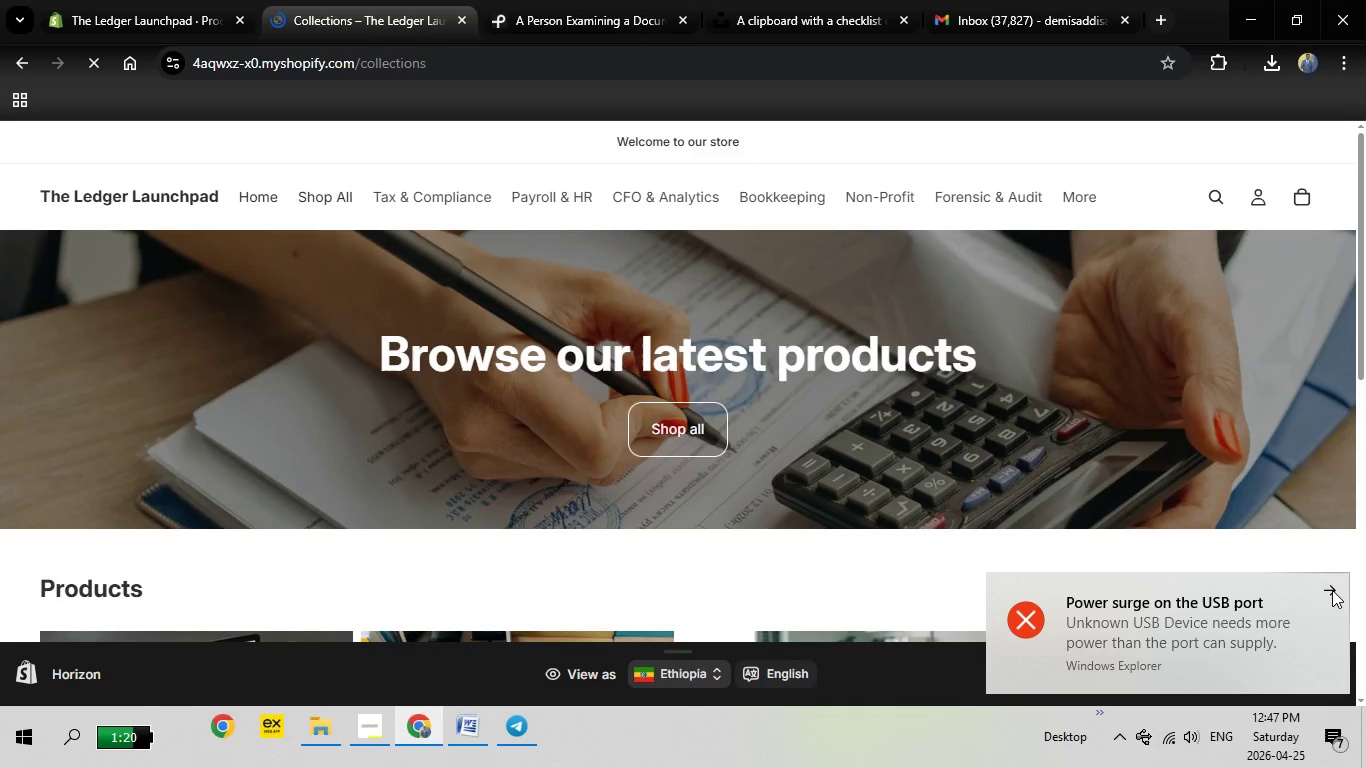 
left_click([1332, 588])
 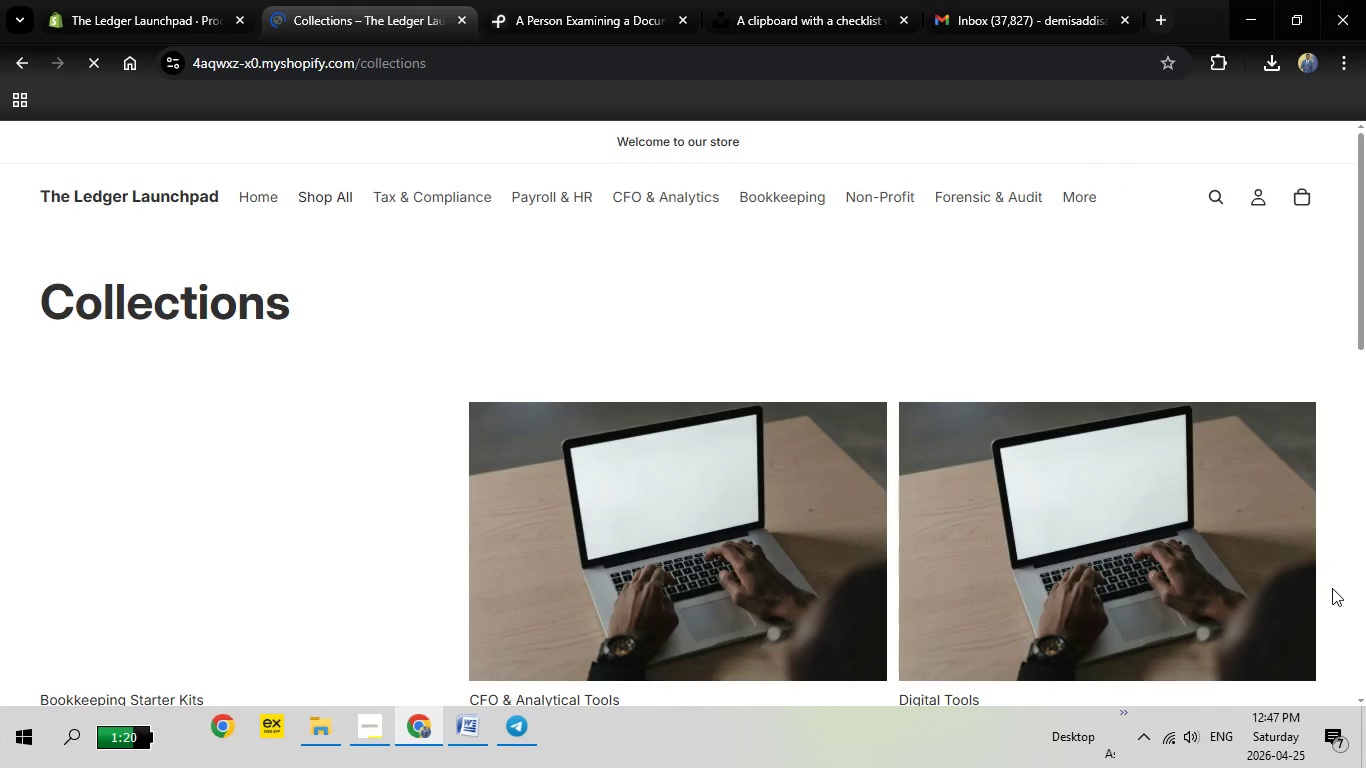 
left_click_drag(start_coordinate=[1365, 299], to_coordinate=[1365, 182])
 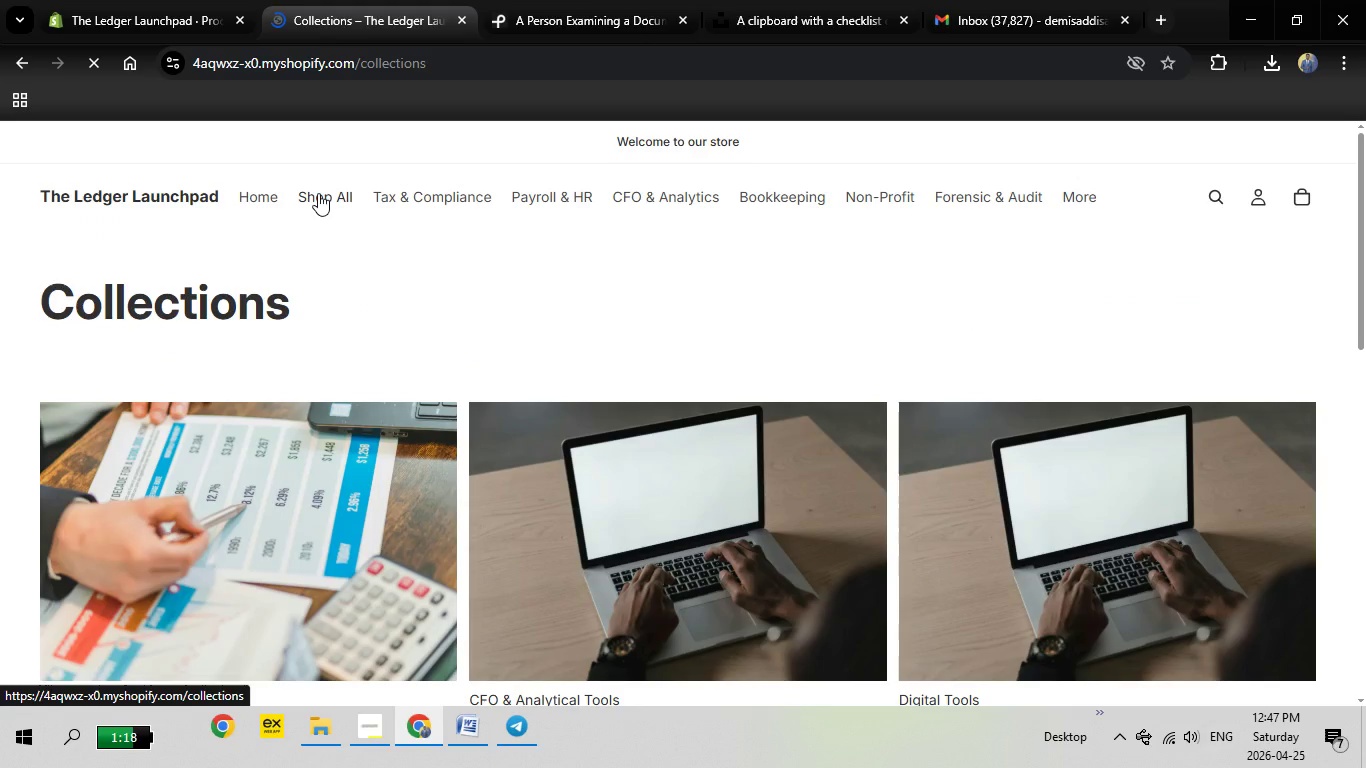 
left_click([277, 194])
 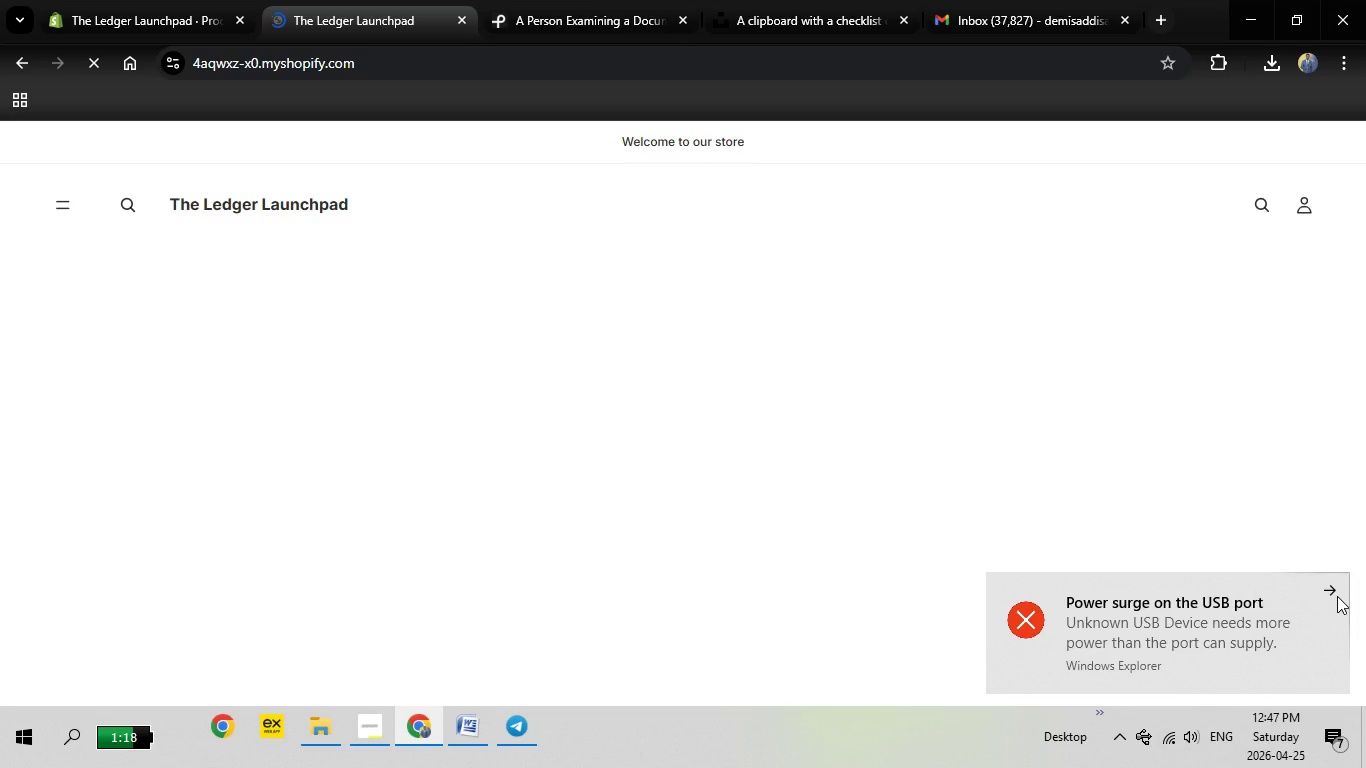 
left_click([1333, 587])
 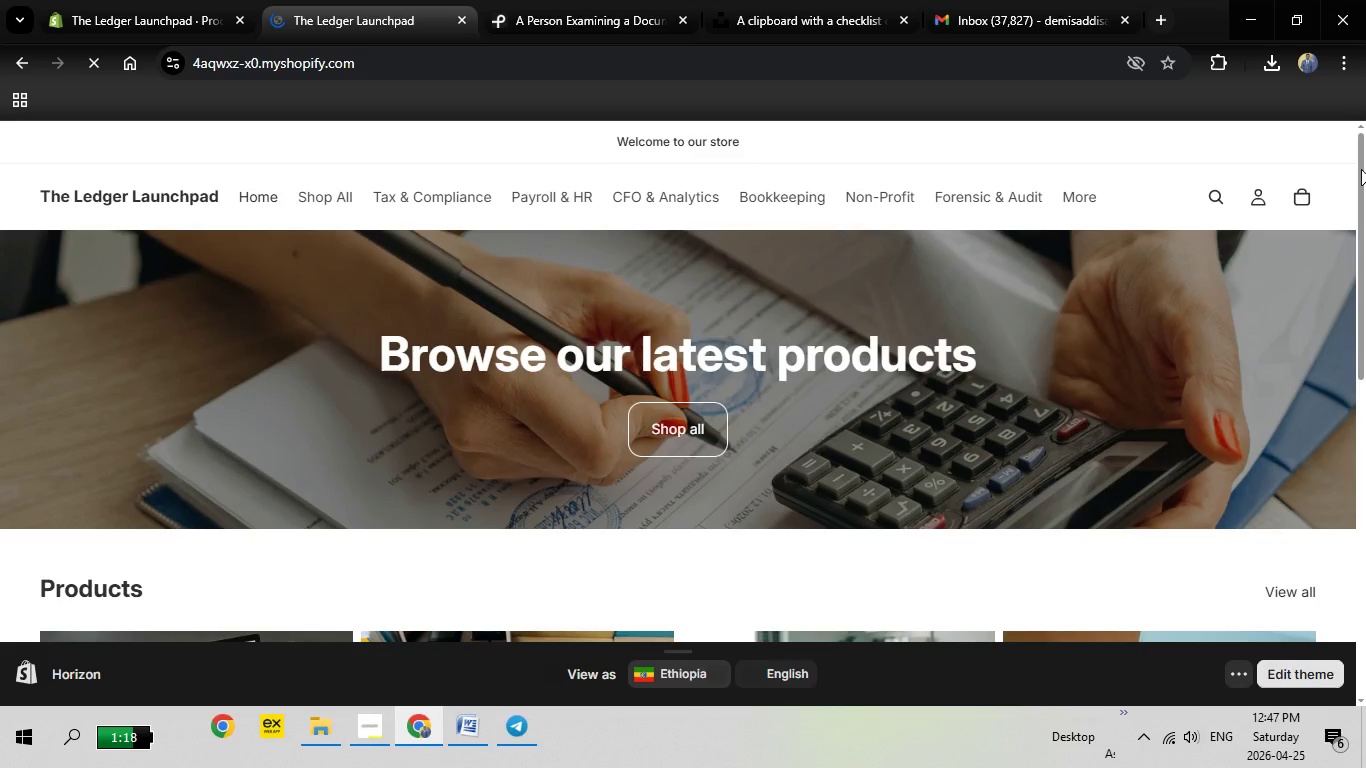 
left_click_drag(start_coordinate=[1364, 171], to_coordinate=[1365, 298])
 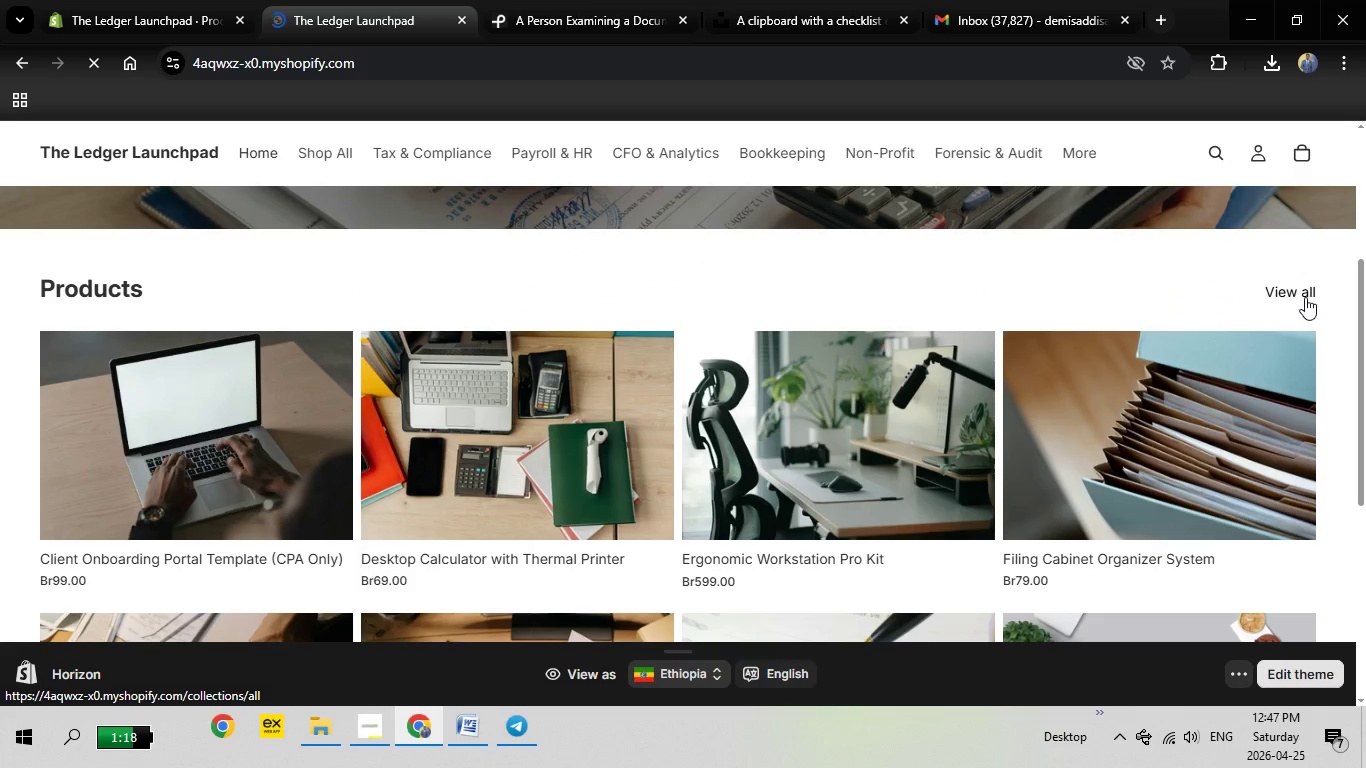 
left_click([1305, 297])
 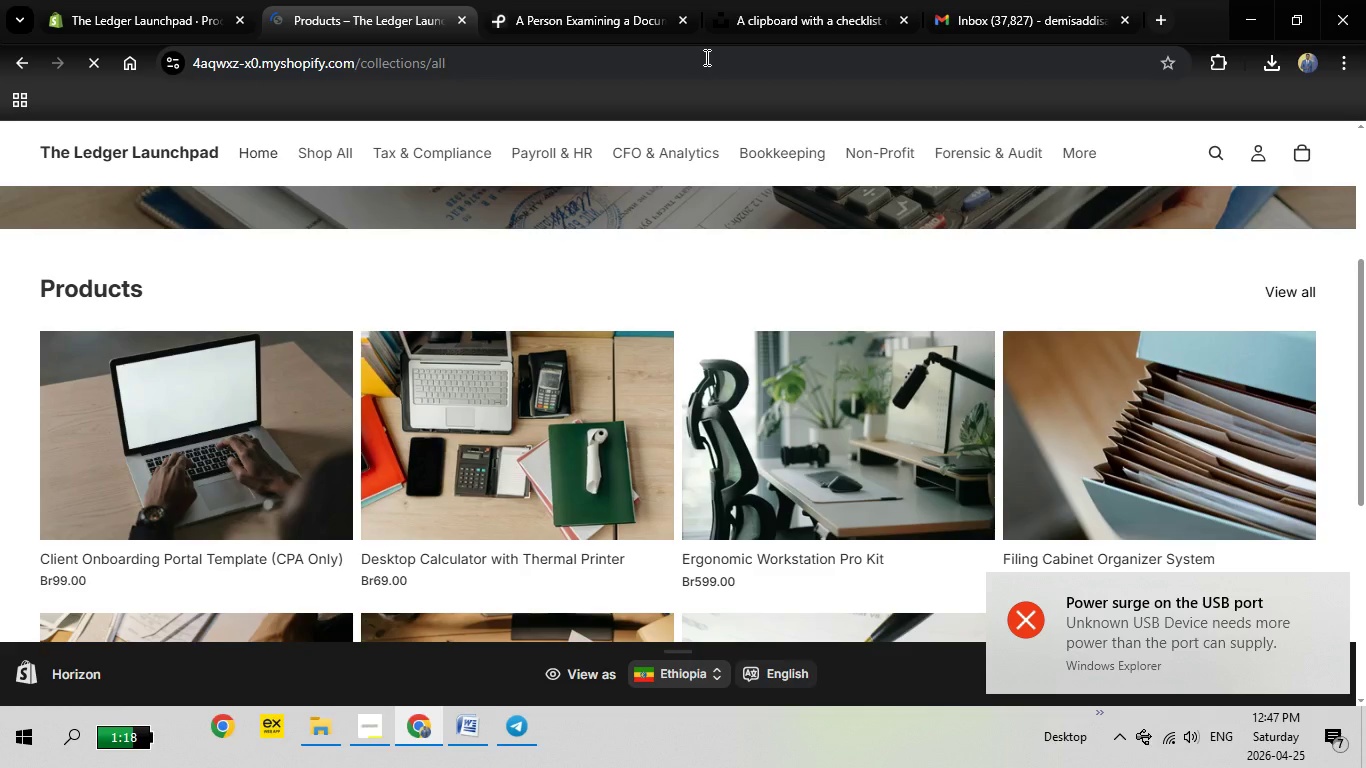 
left_click([979, 5])
 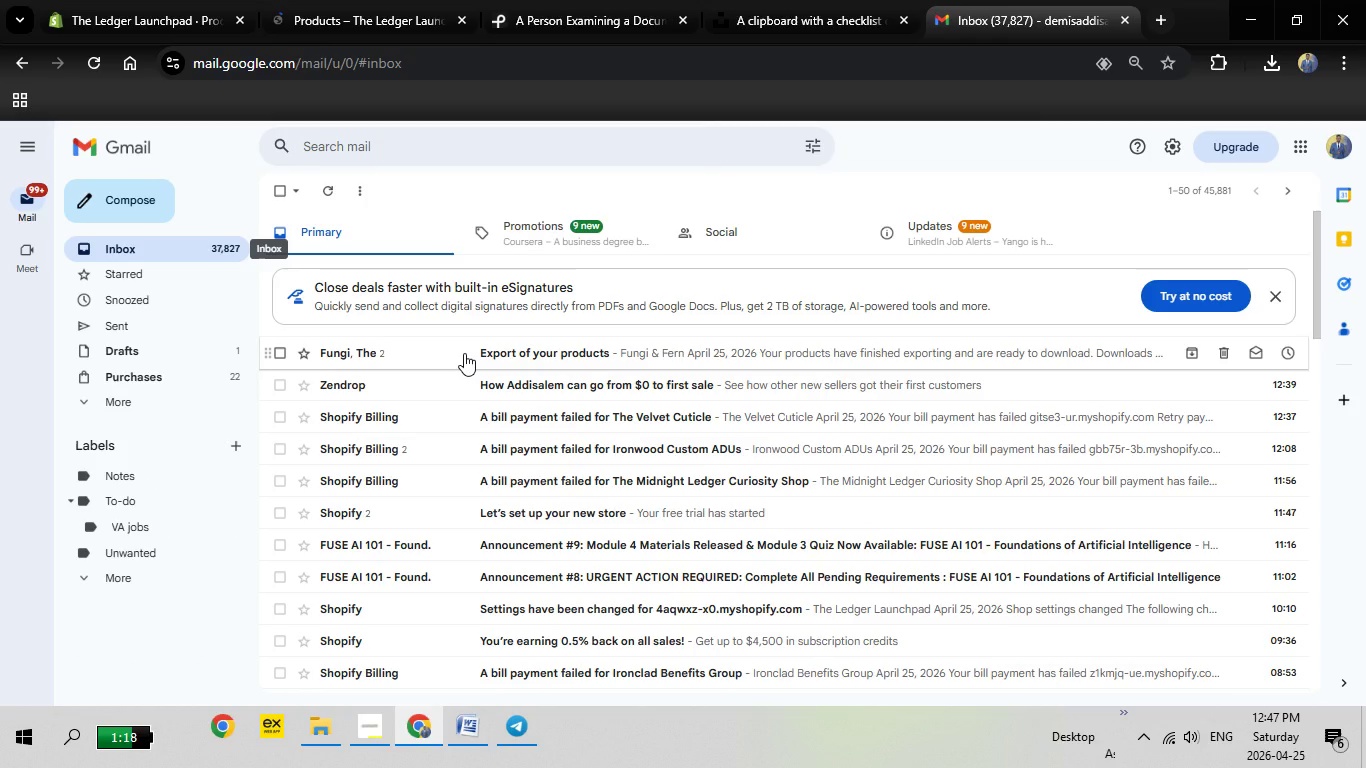 
wait(7.51)
 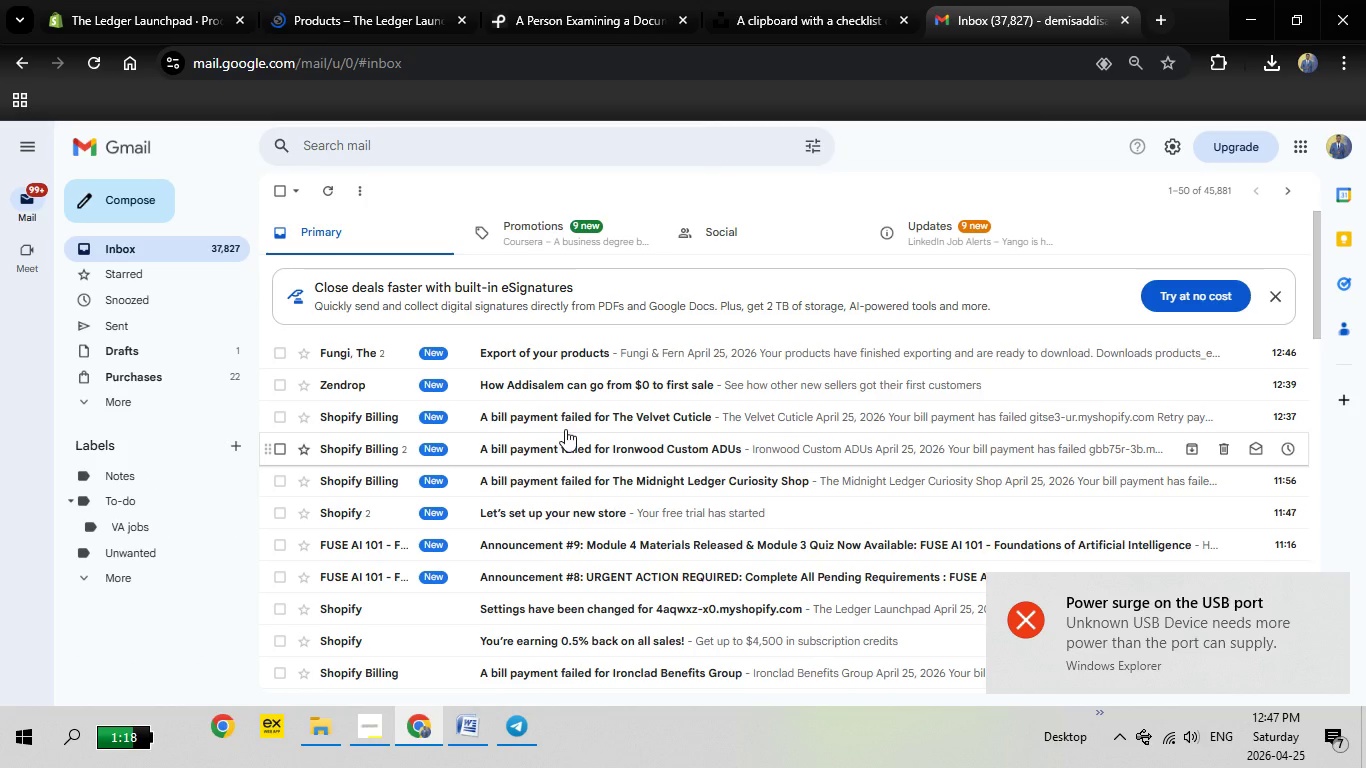 
left_click([187, 246])
 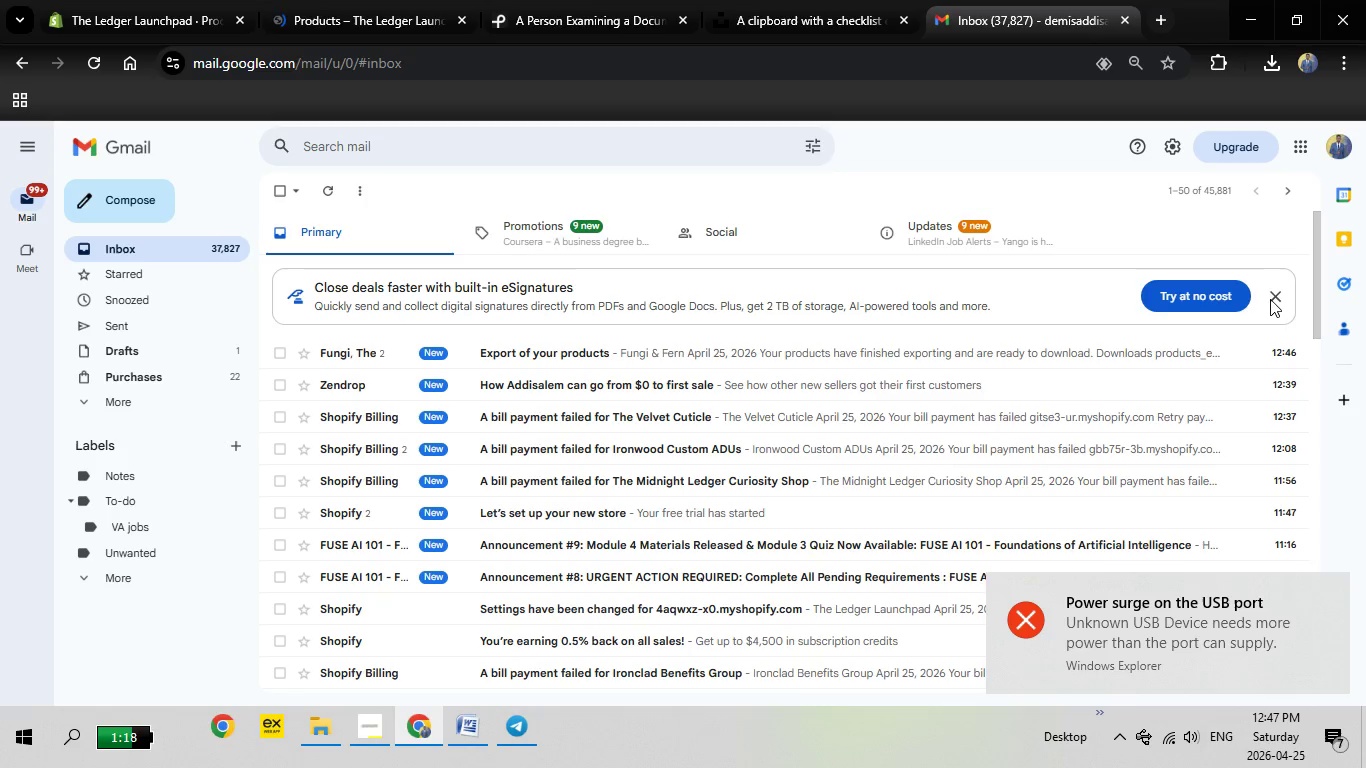 
left_click([1274, 298])
 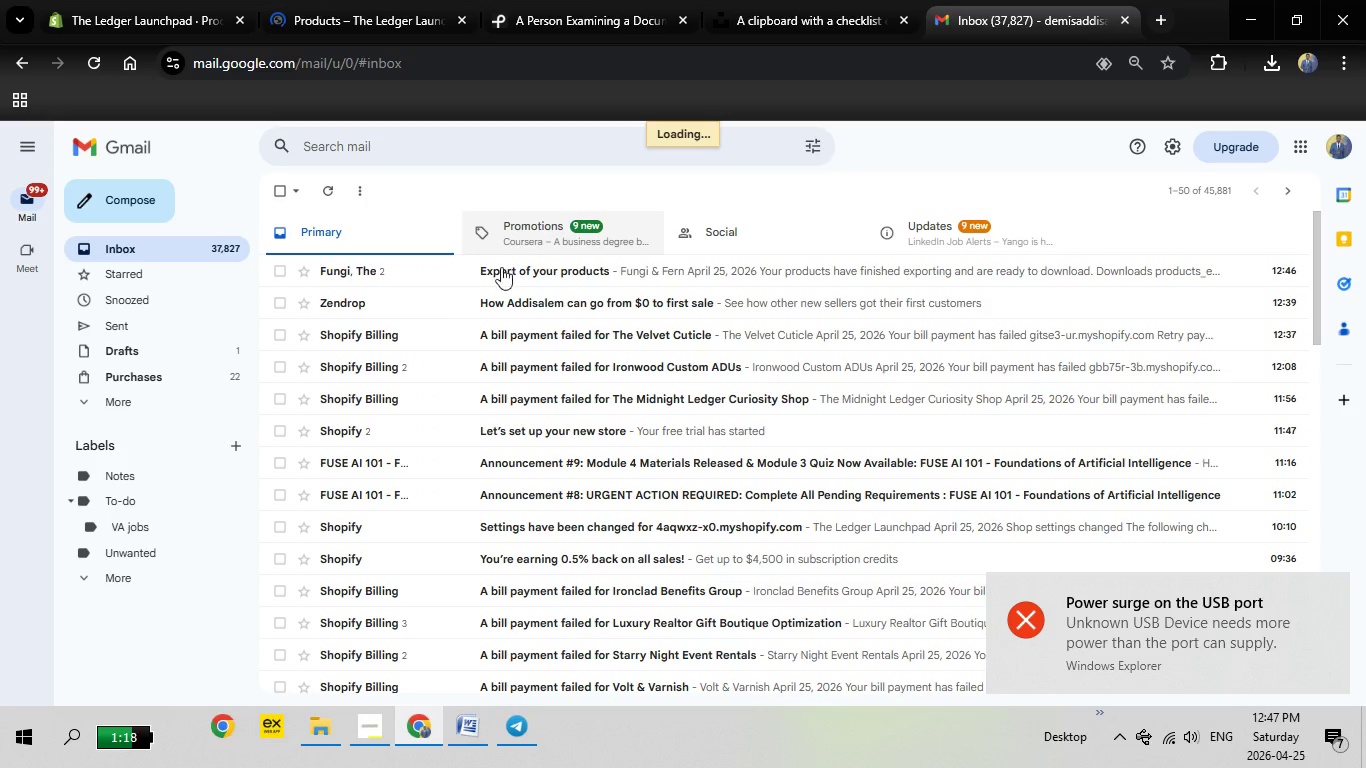 
left_click([496, 269])
 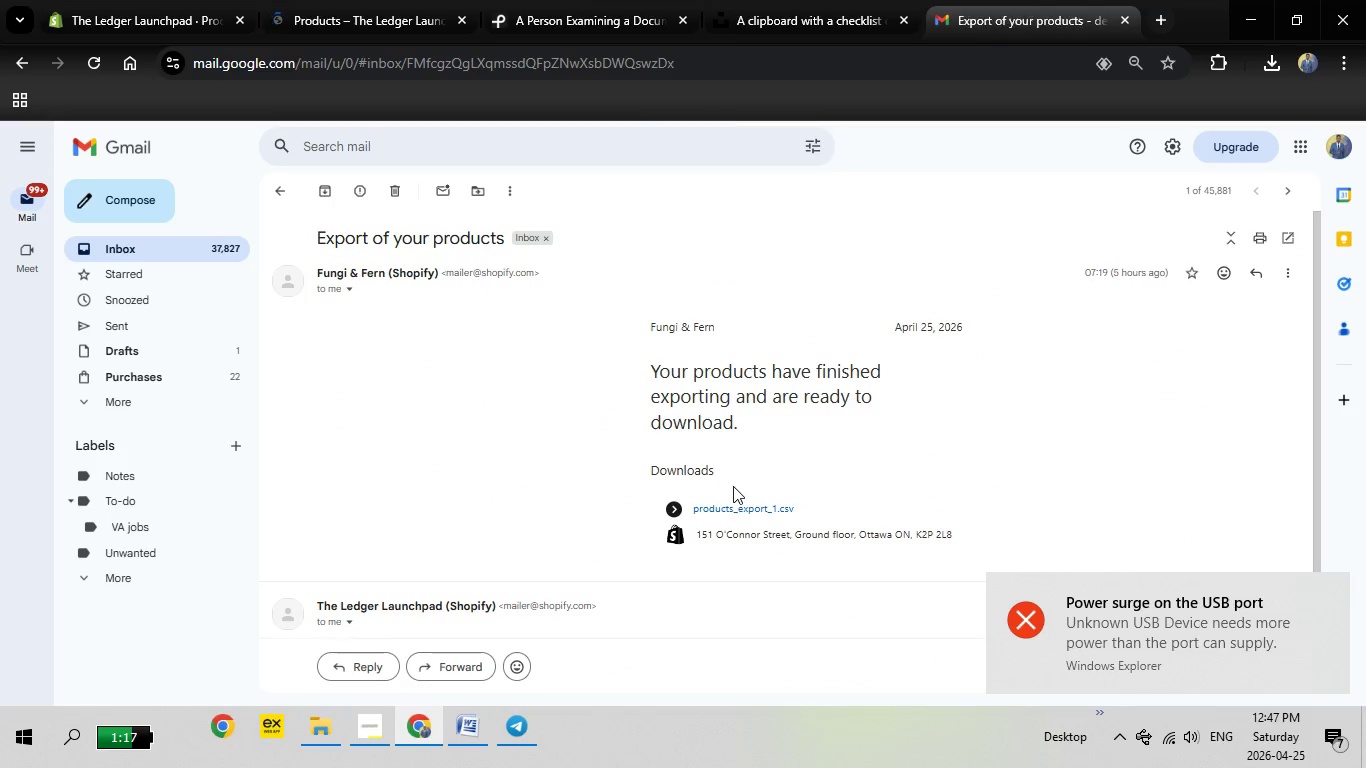 
wait(9.95)
 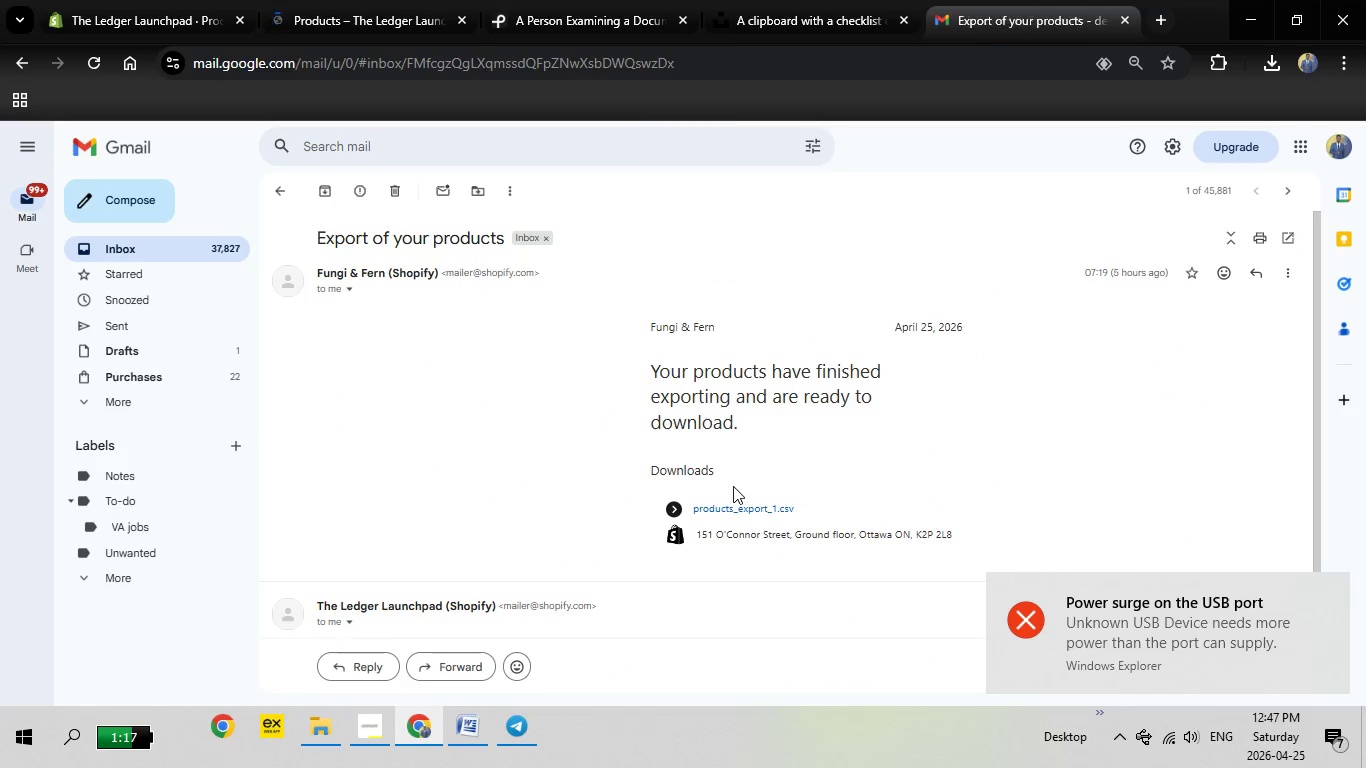 
left_click([809, 557])
 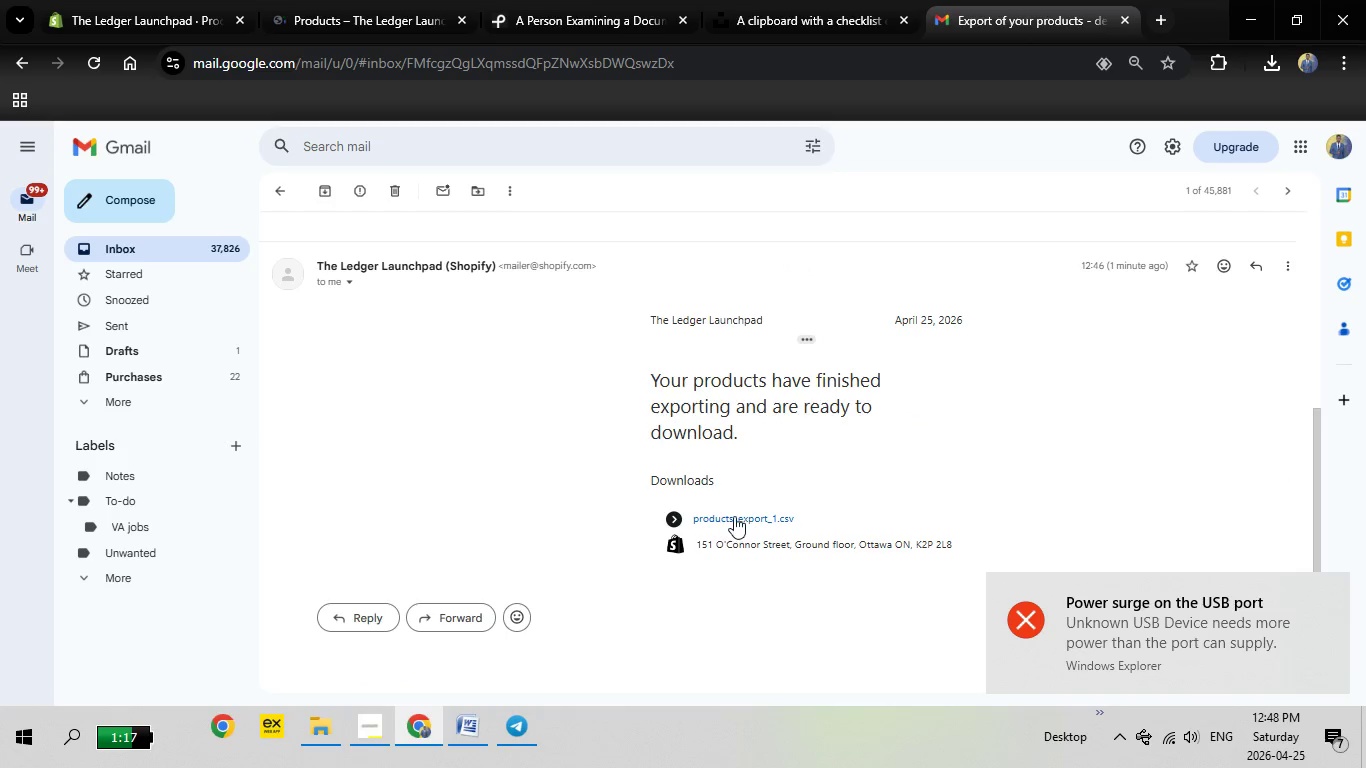 
left_click([734, 516])
 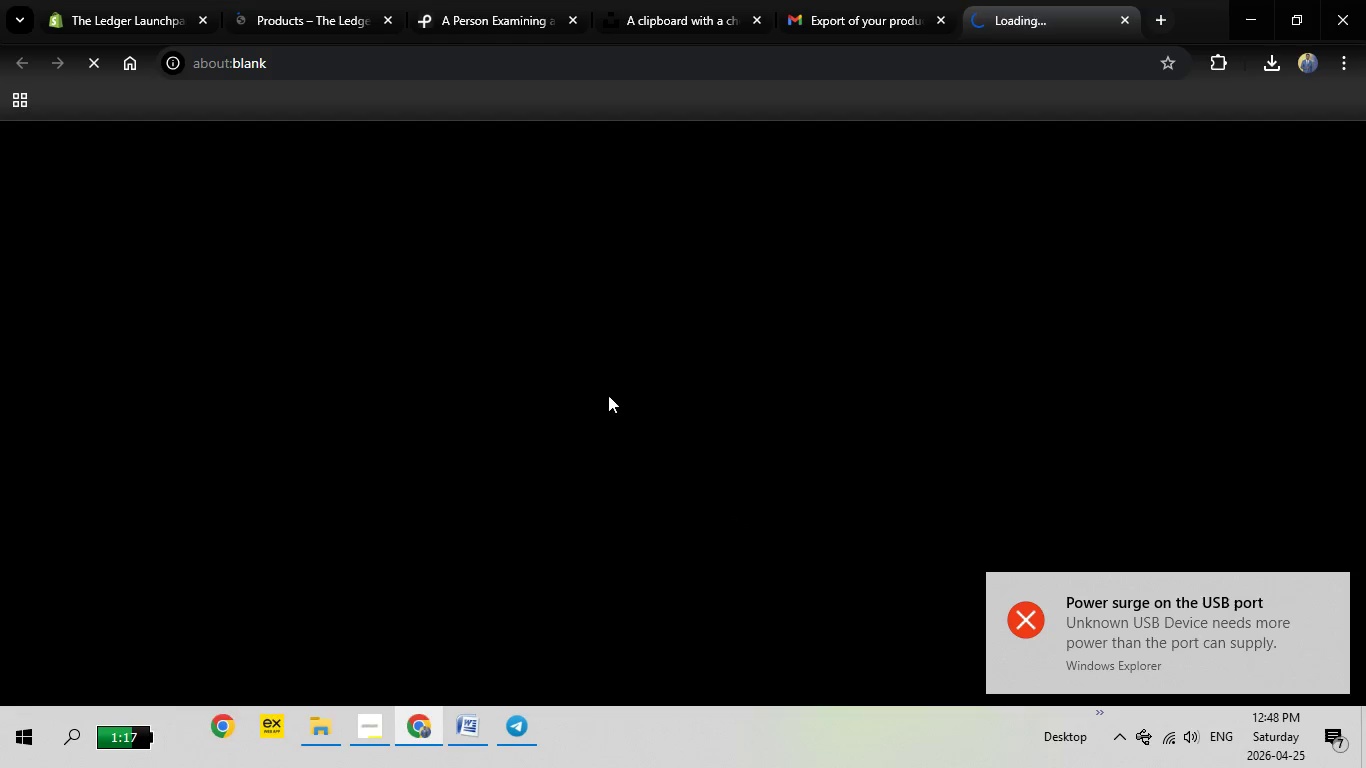 
wait(8.27)
 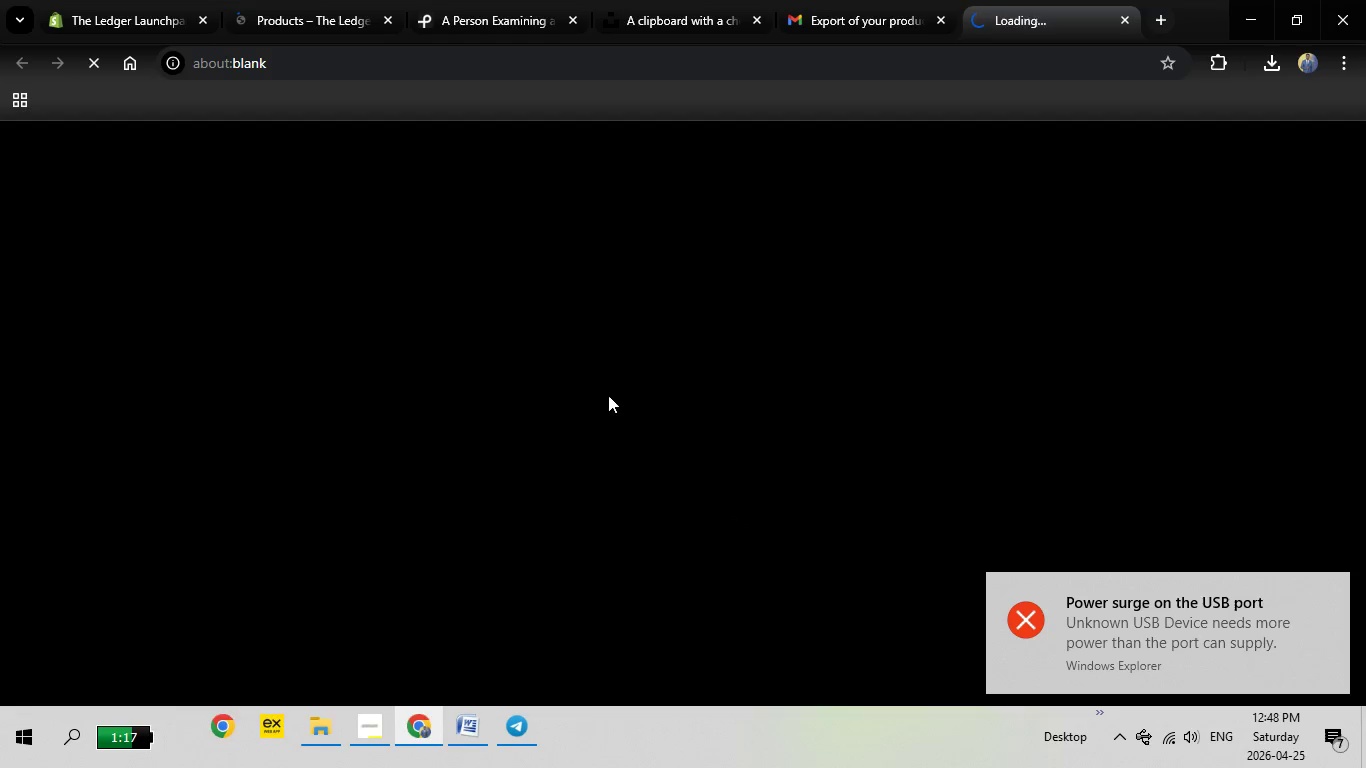 
left_click([697, 368])
 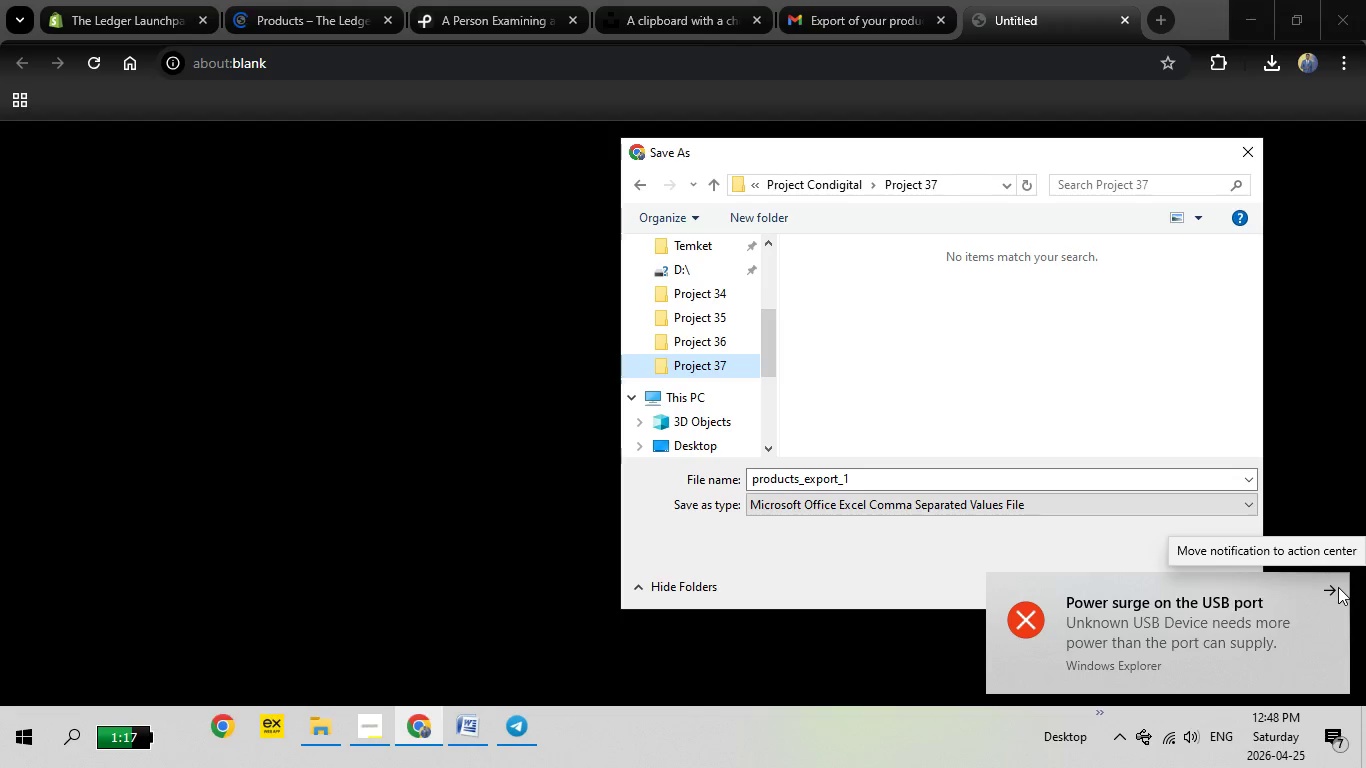 
left_click([1328, 588])
 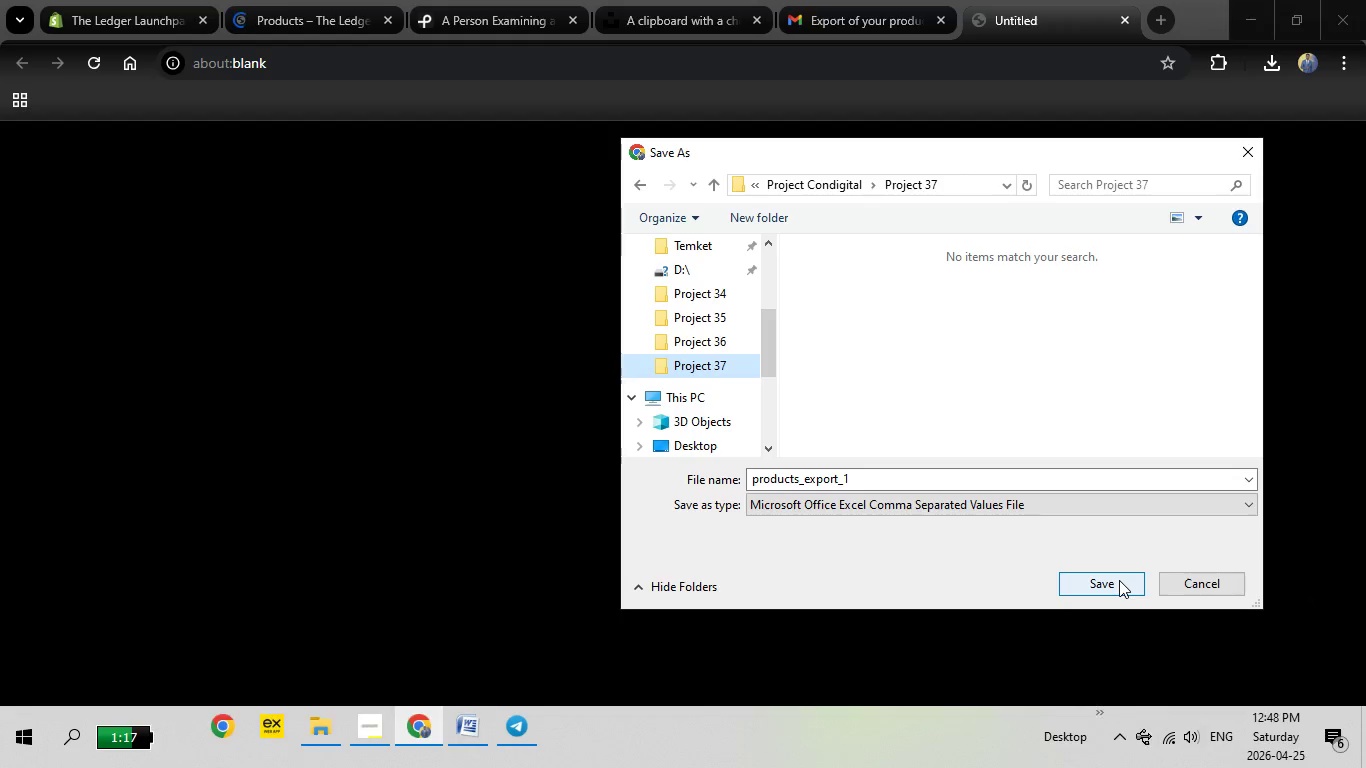 
left_click([1119, 580])
 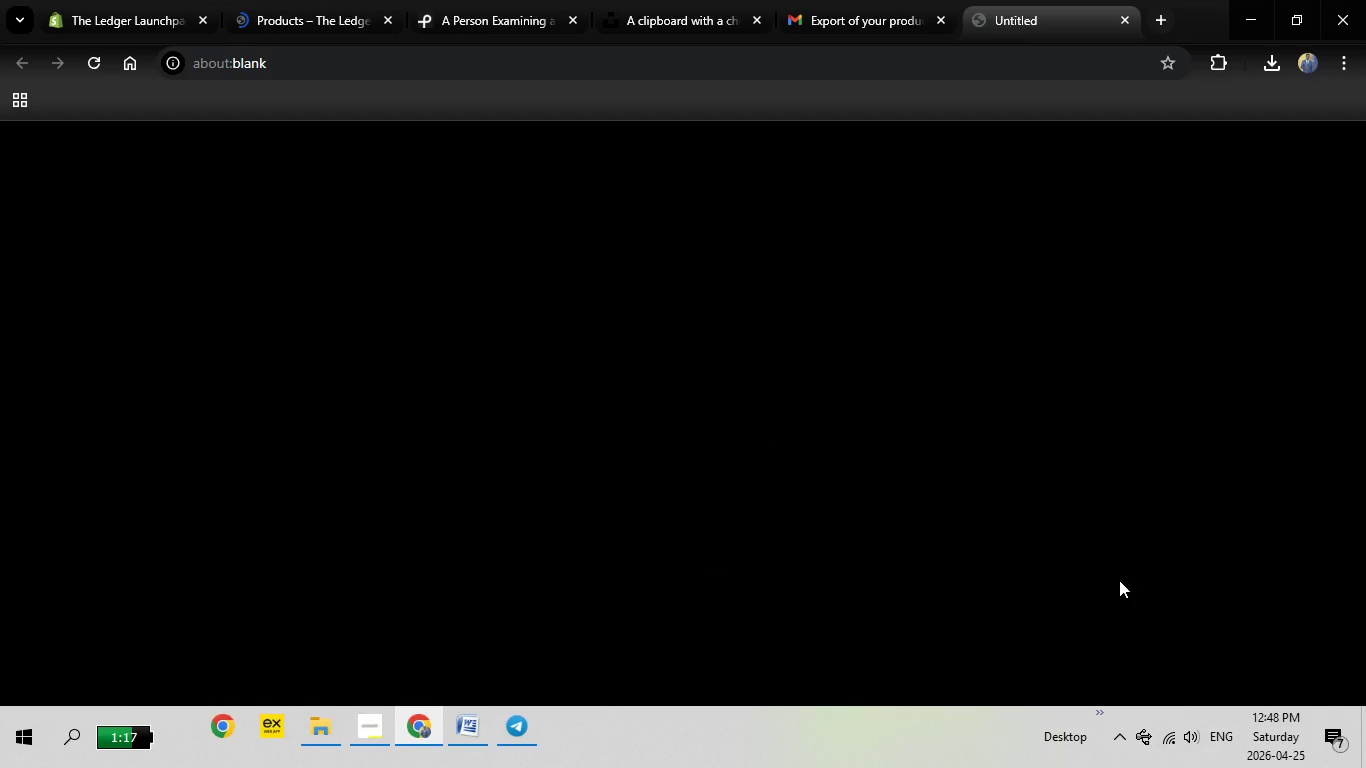 
mouse_move([949, 330])
 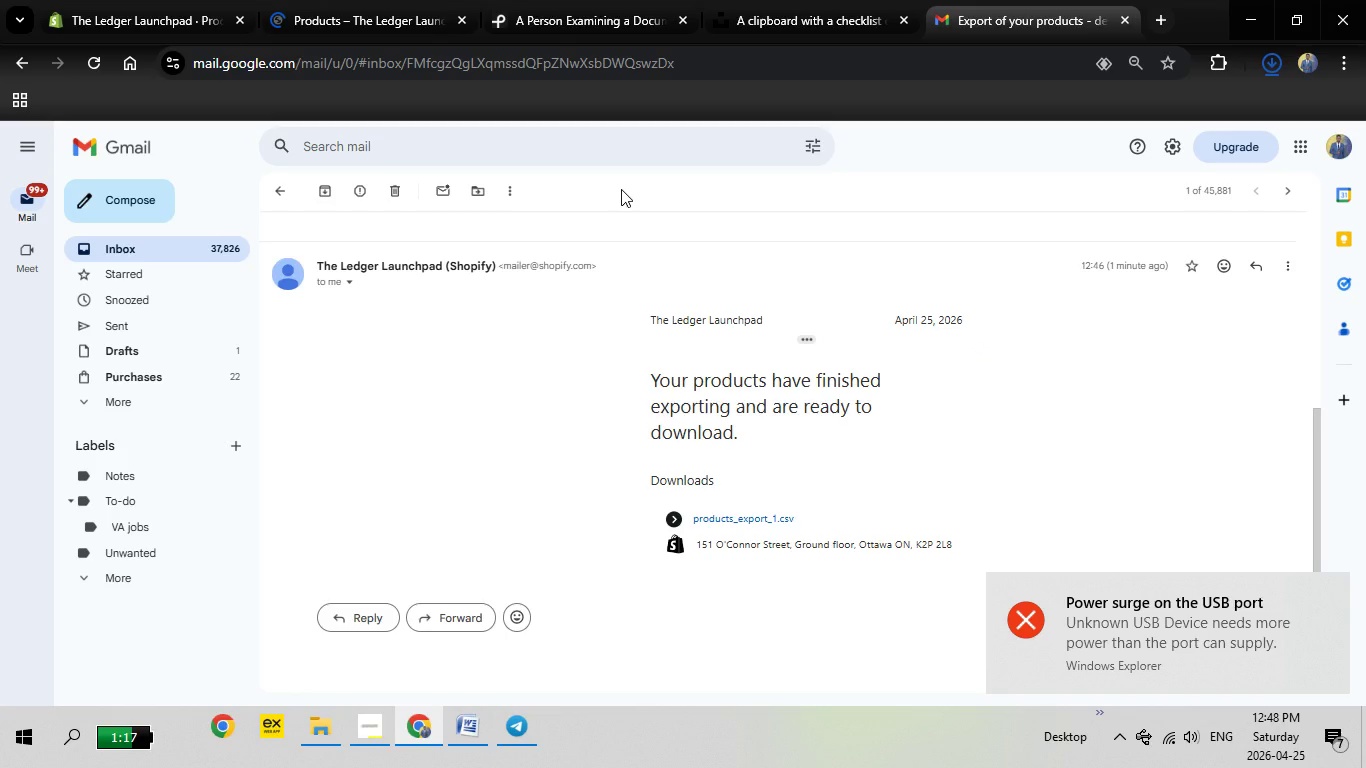 
left_click([327, 0])
 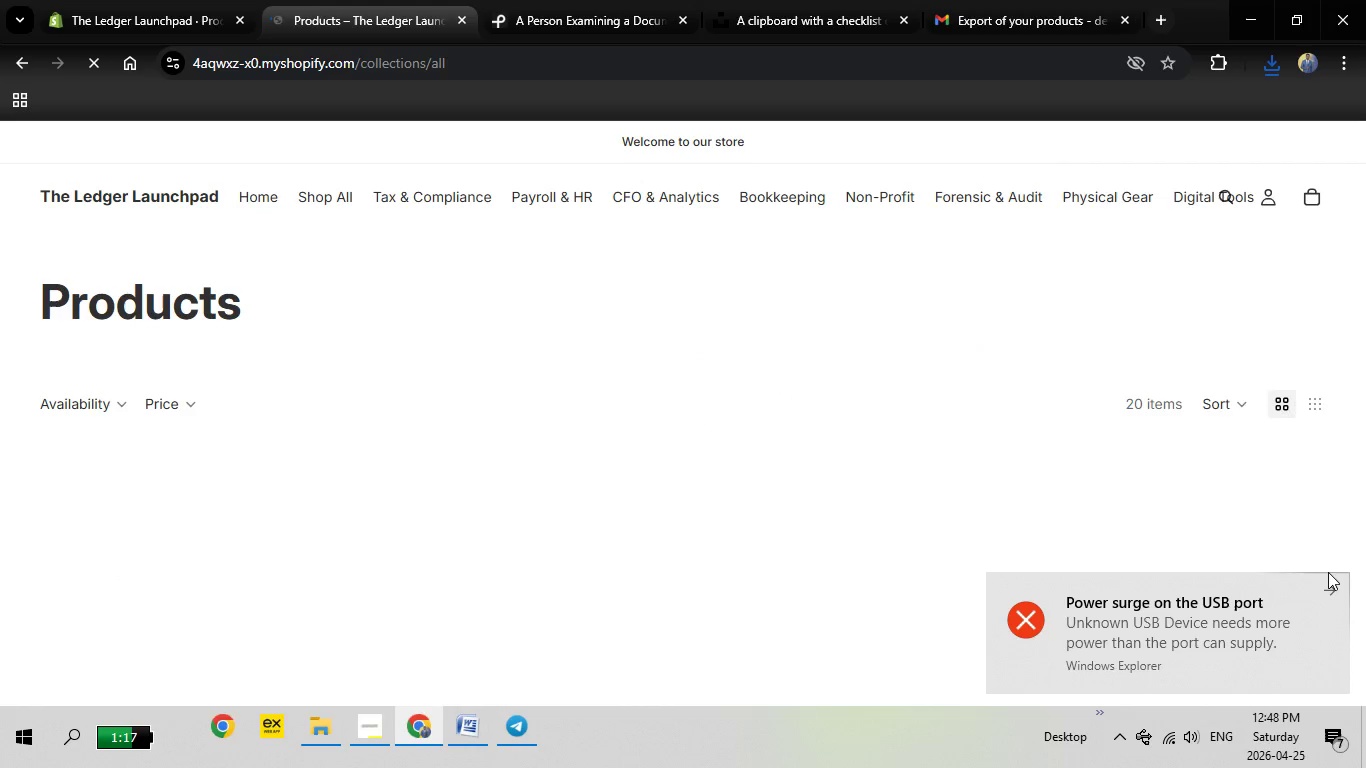 
left_click([1325, 587])
 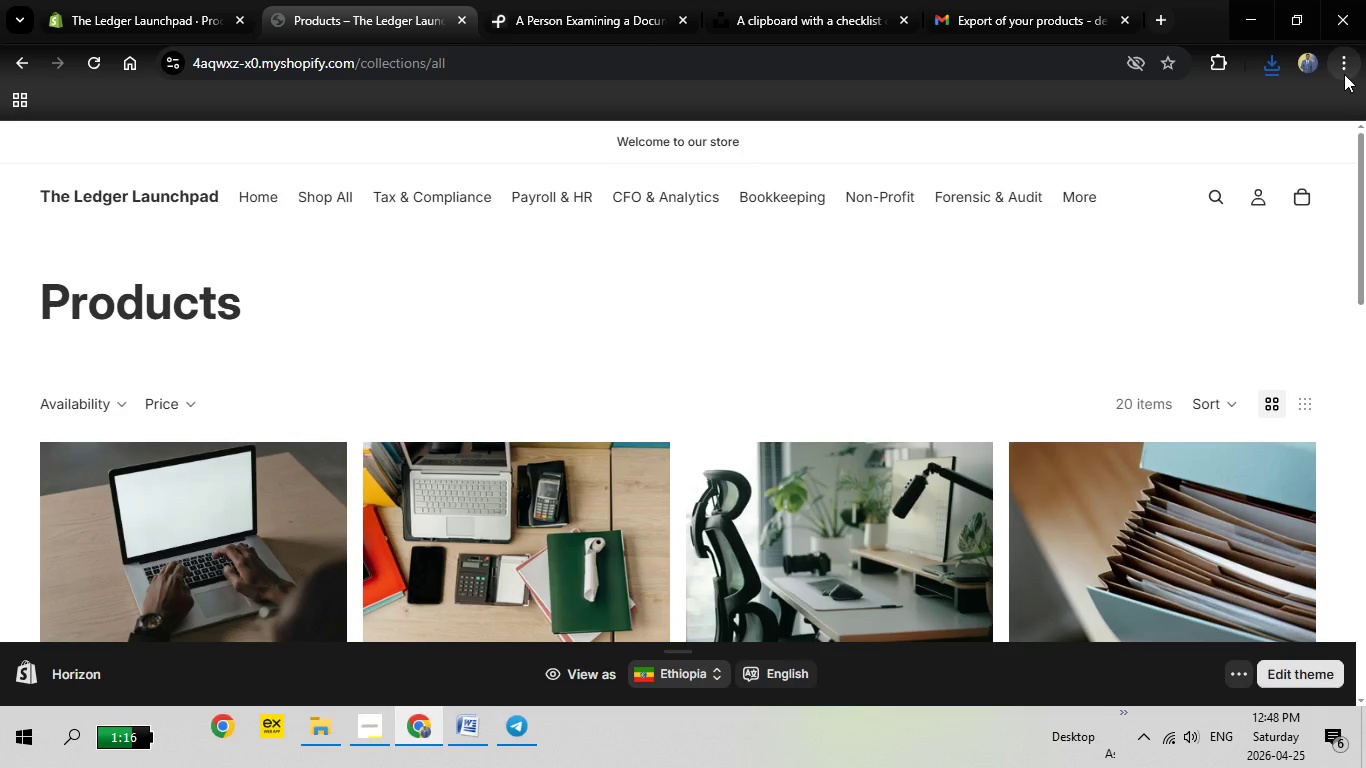 
left_click([1344, 74])
 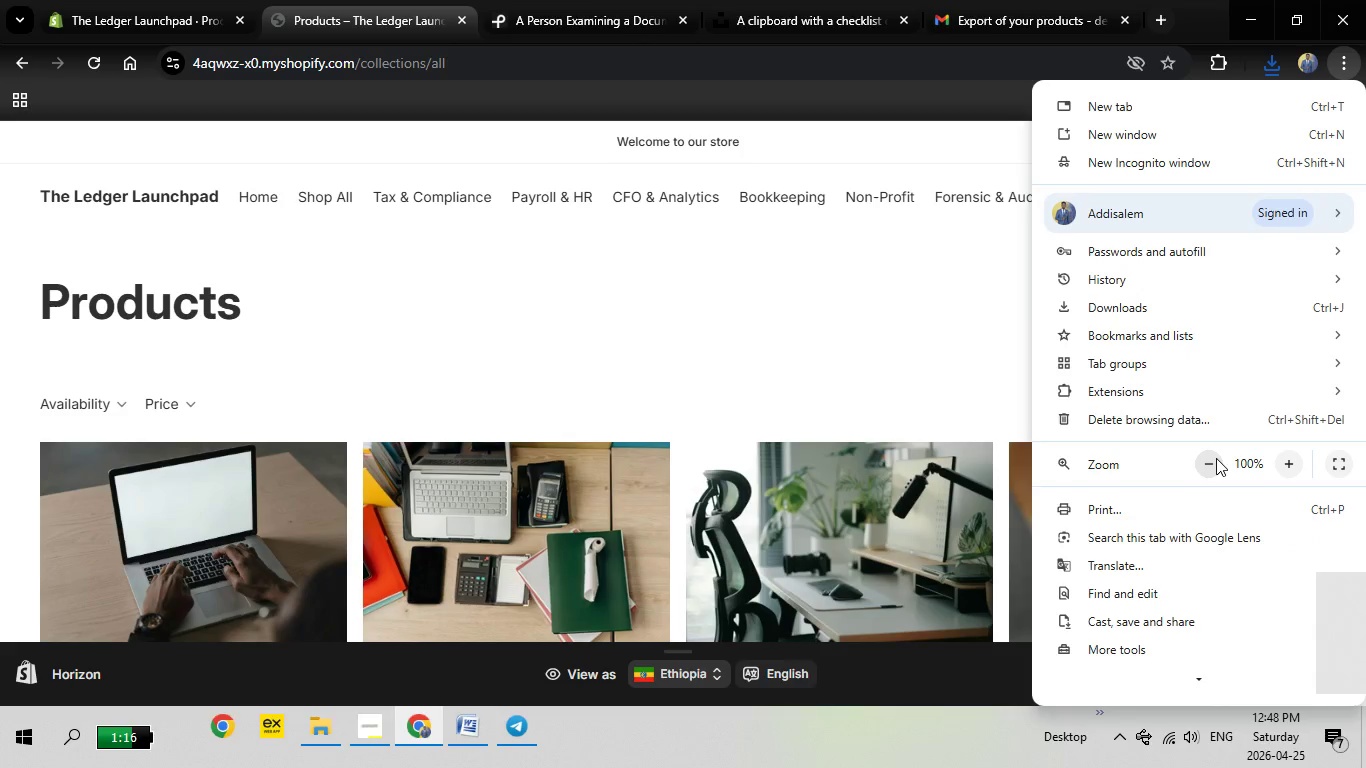 
left_click([1216, 458])
 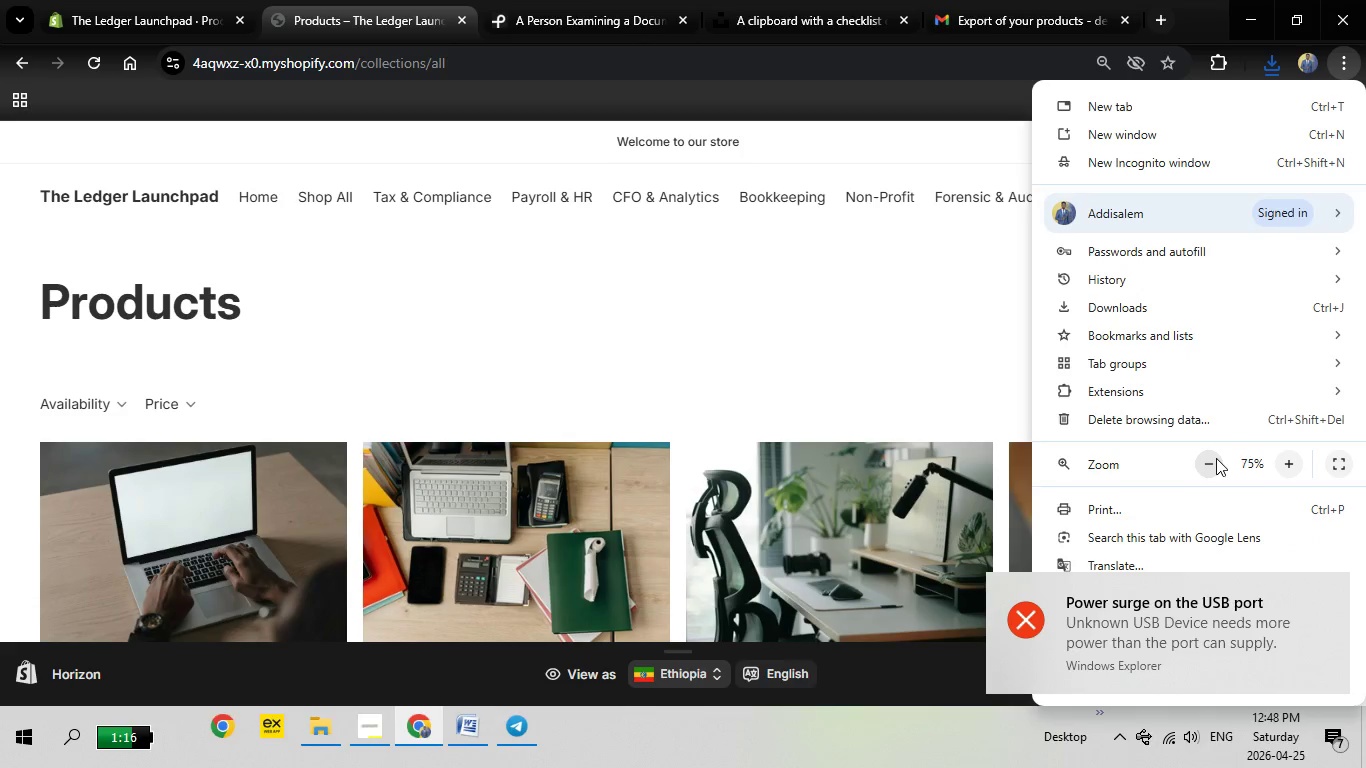 
triple_click([1216, 458])
 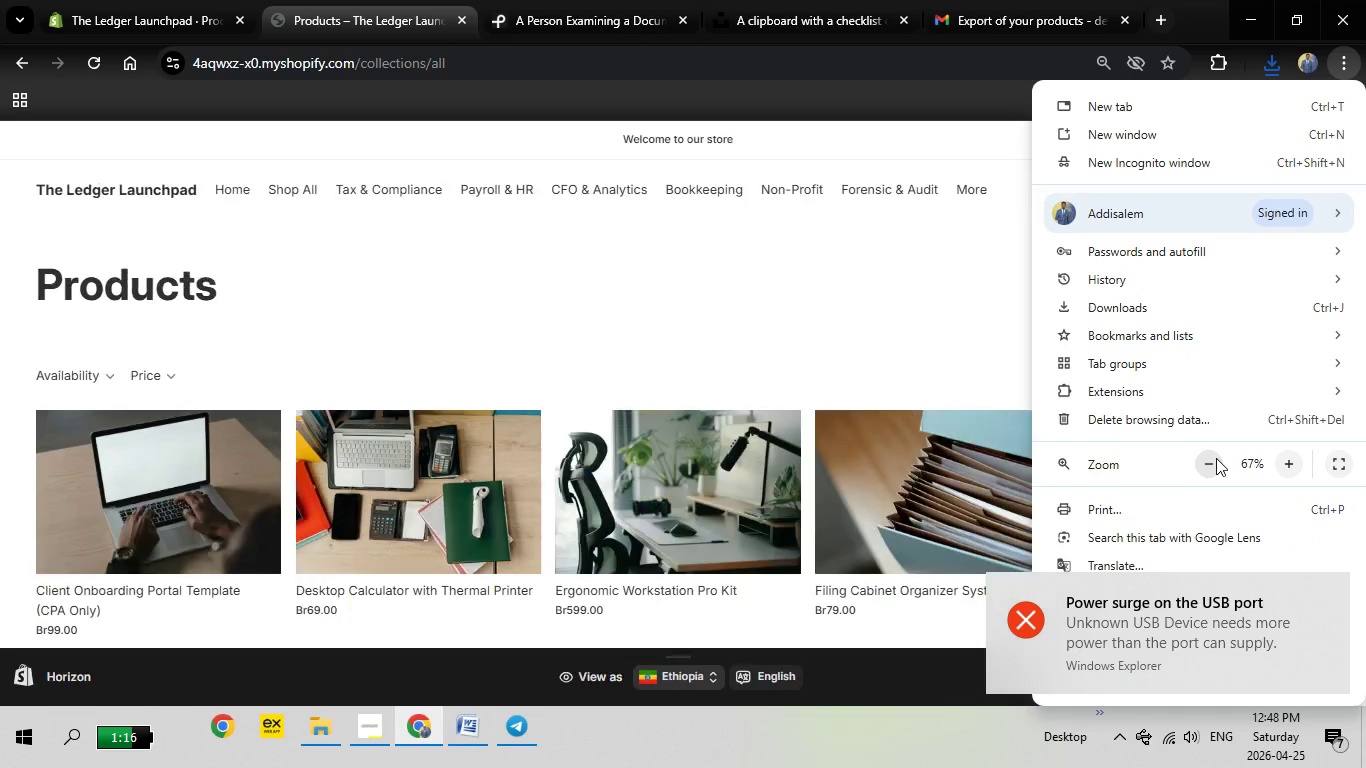 
triple_click([1216, 458])
 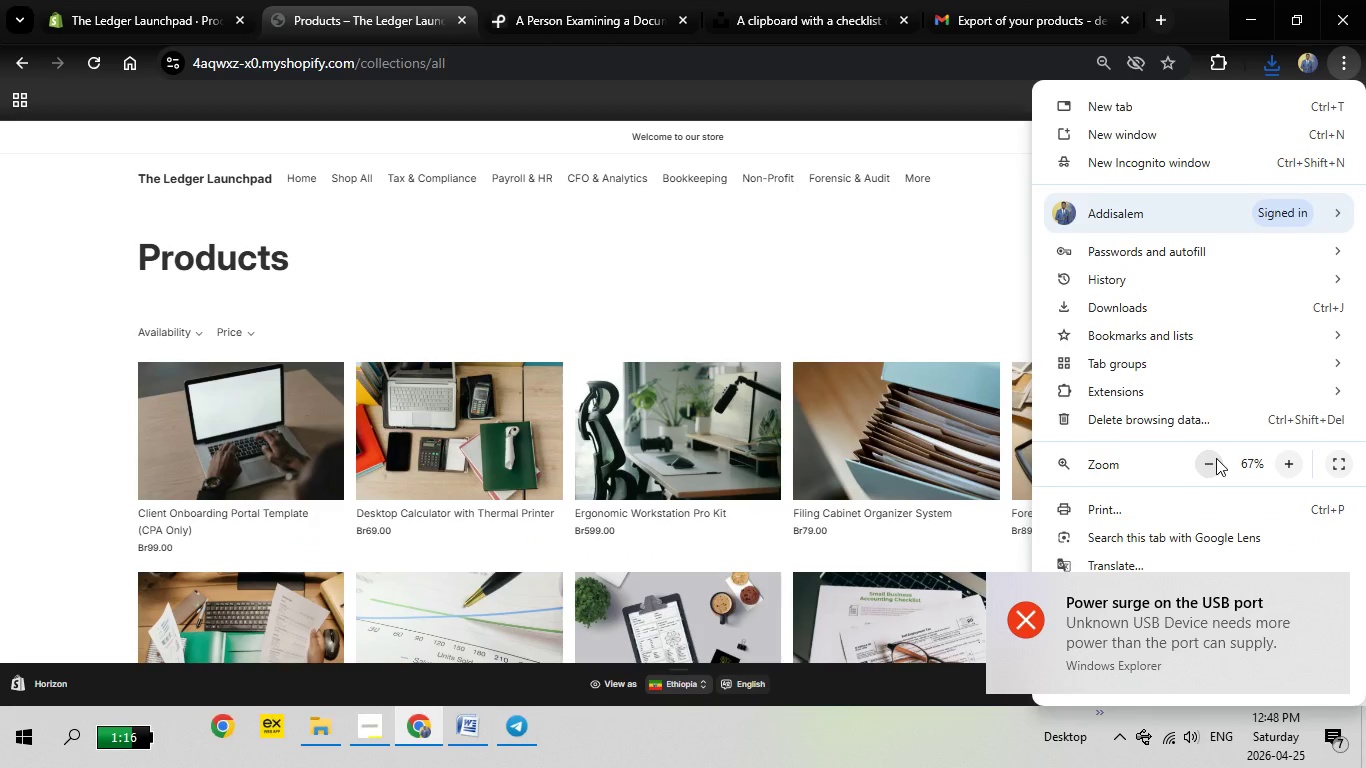 
left_click([1216, 458])
 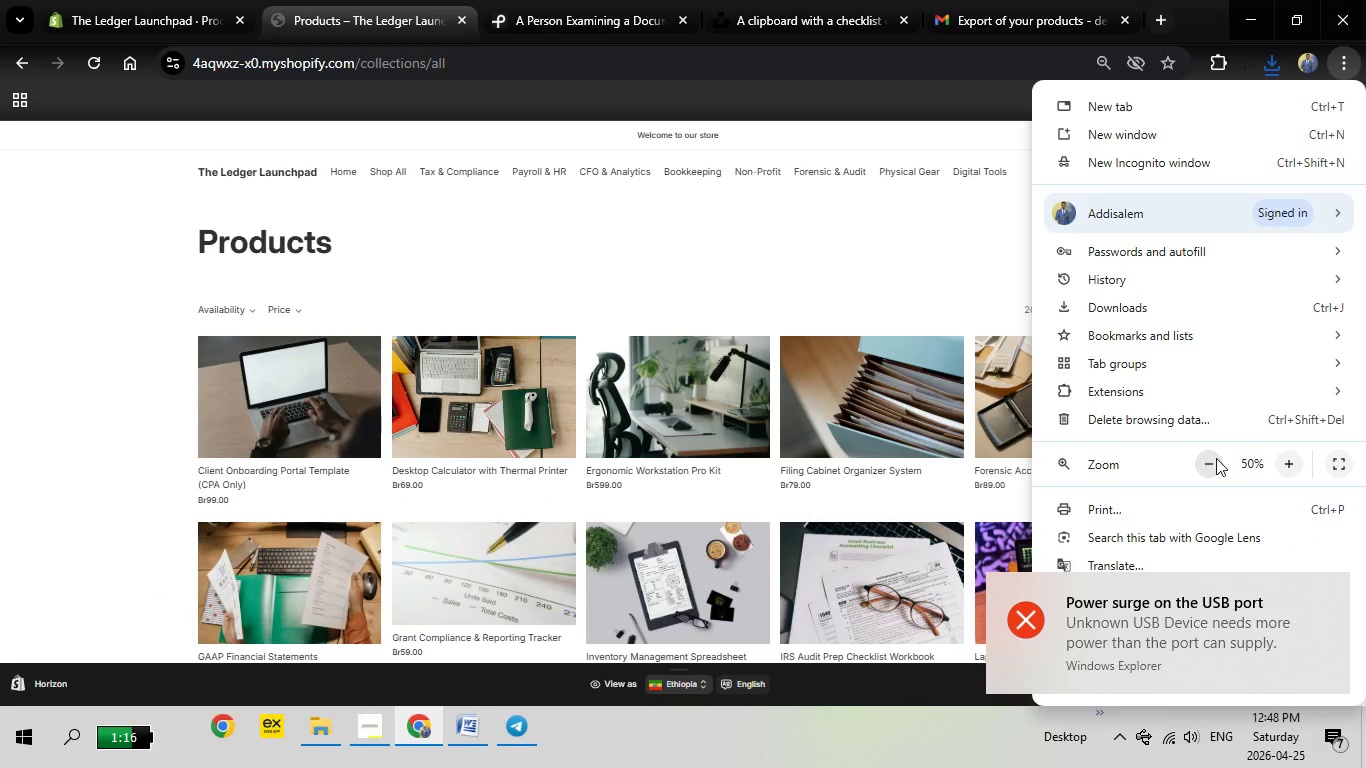 
left_click([1216, 458])
 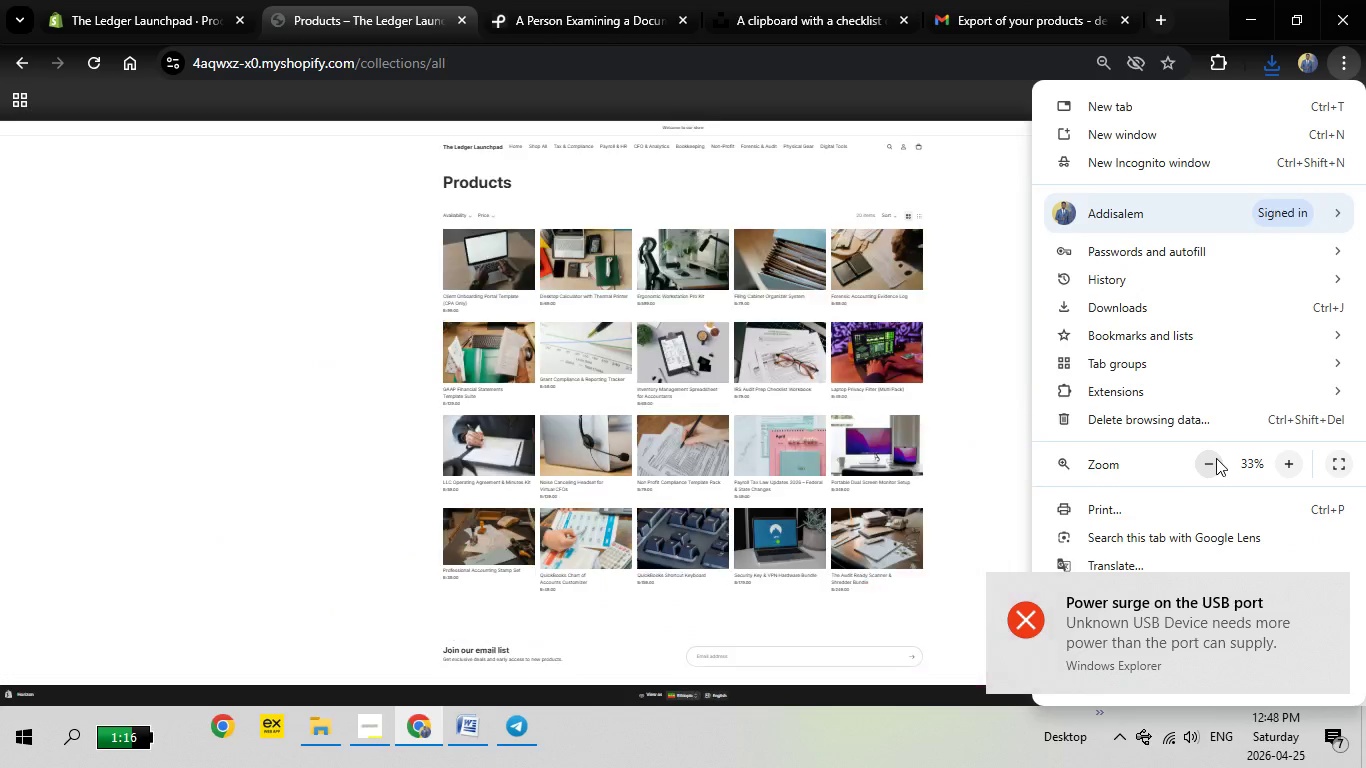 
left_click([1216, 458])
 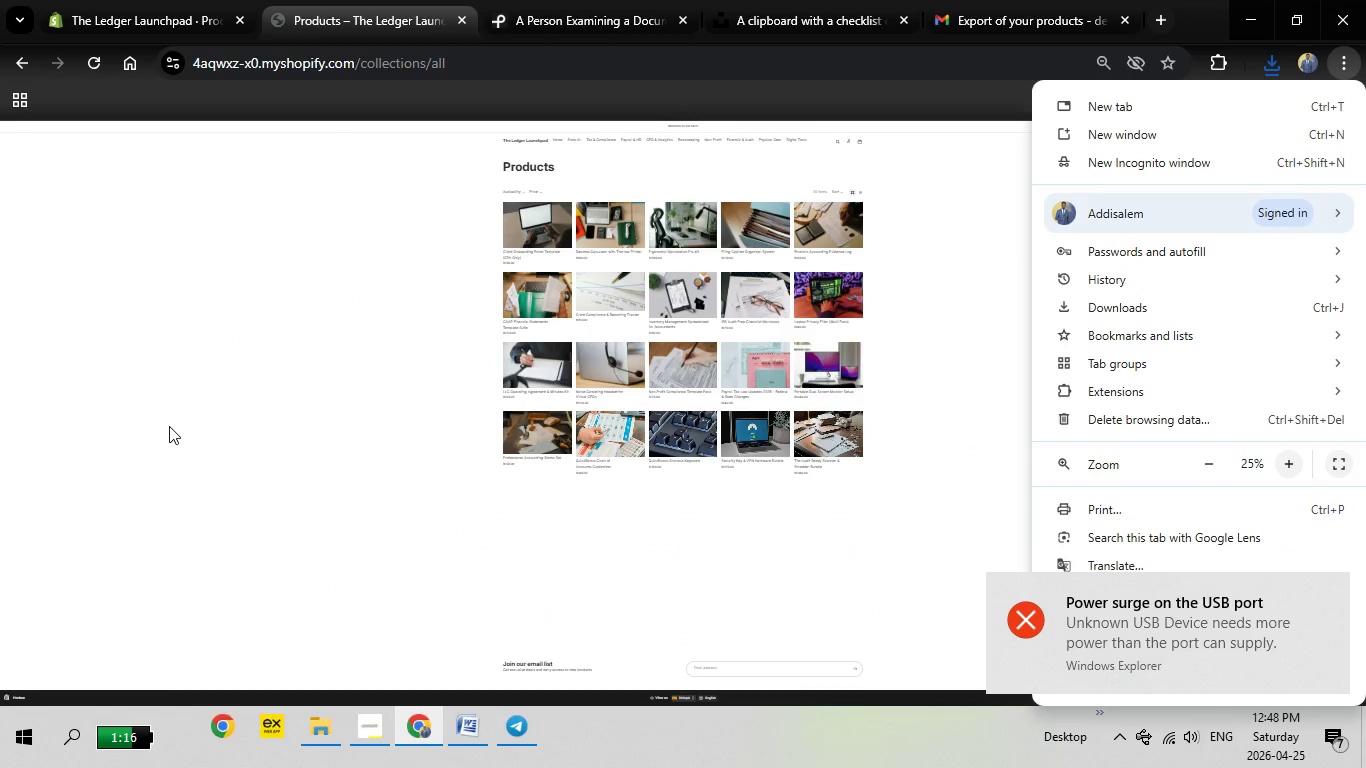 
left_click([169, 426])
 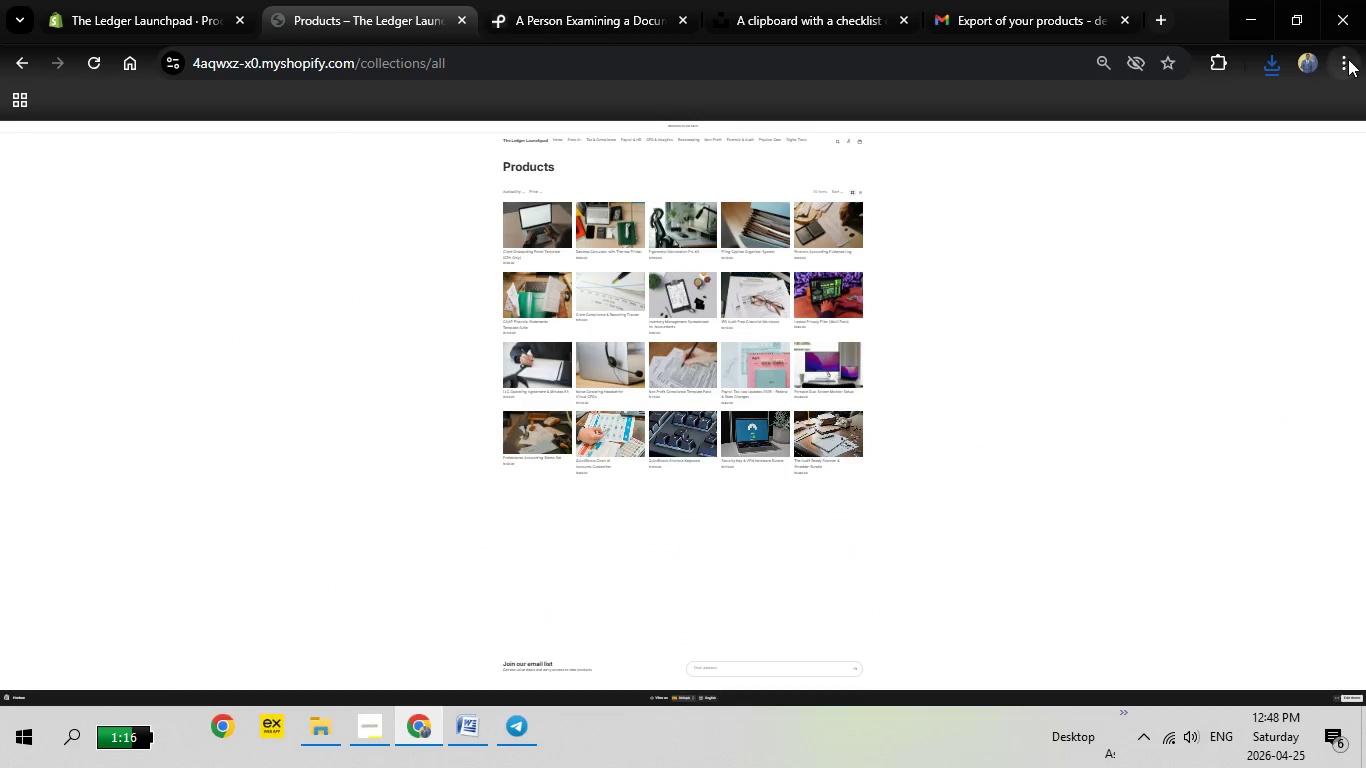 
left_click([1348, 59])
 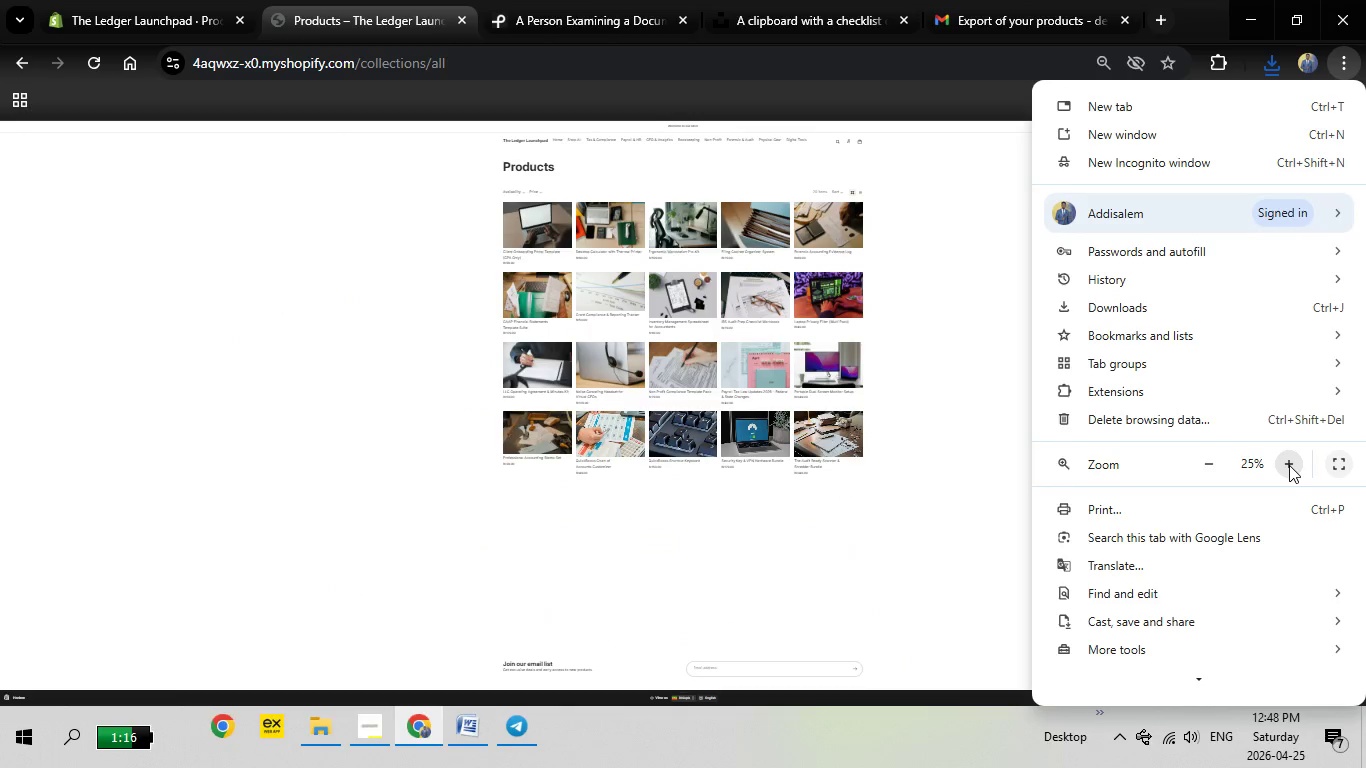 
left_click([1289, 465])
 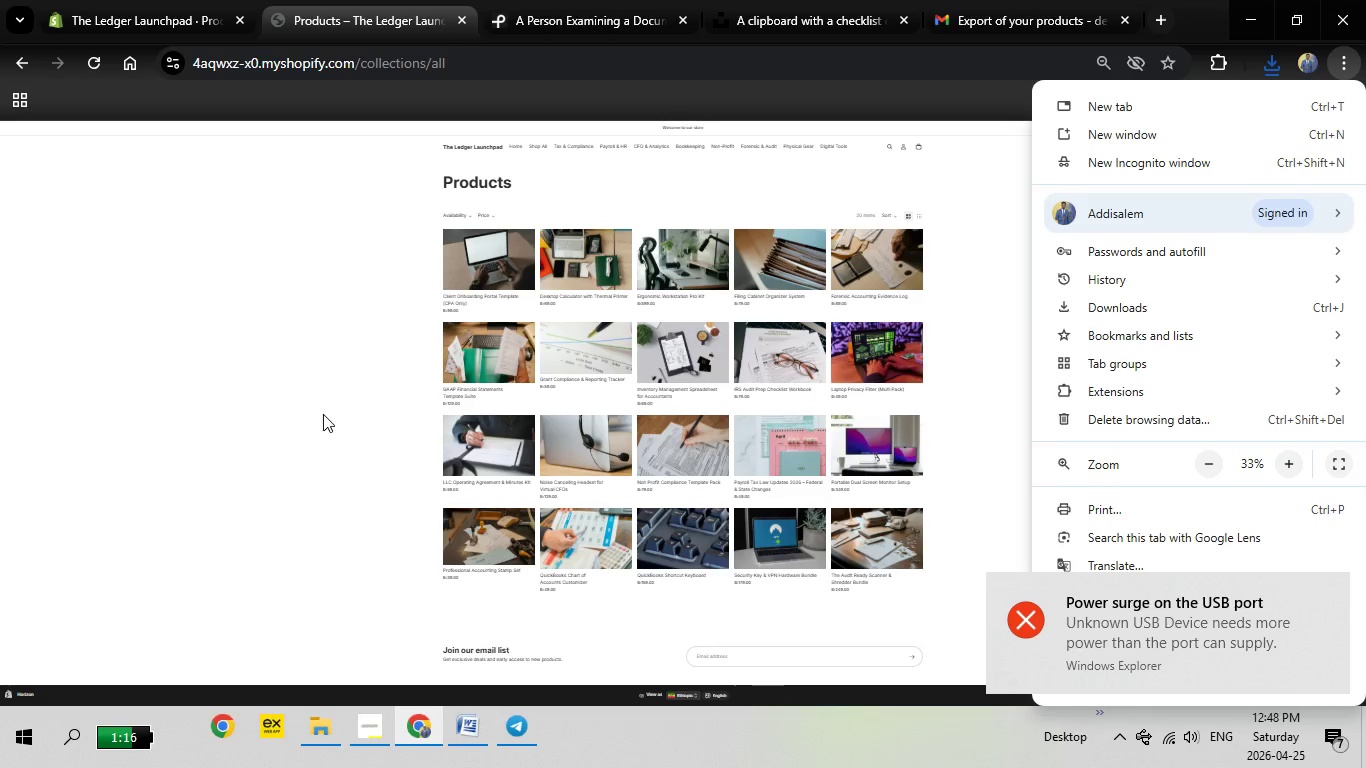 
left_click([297, 398])
 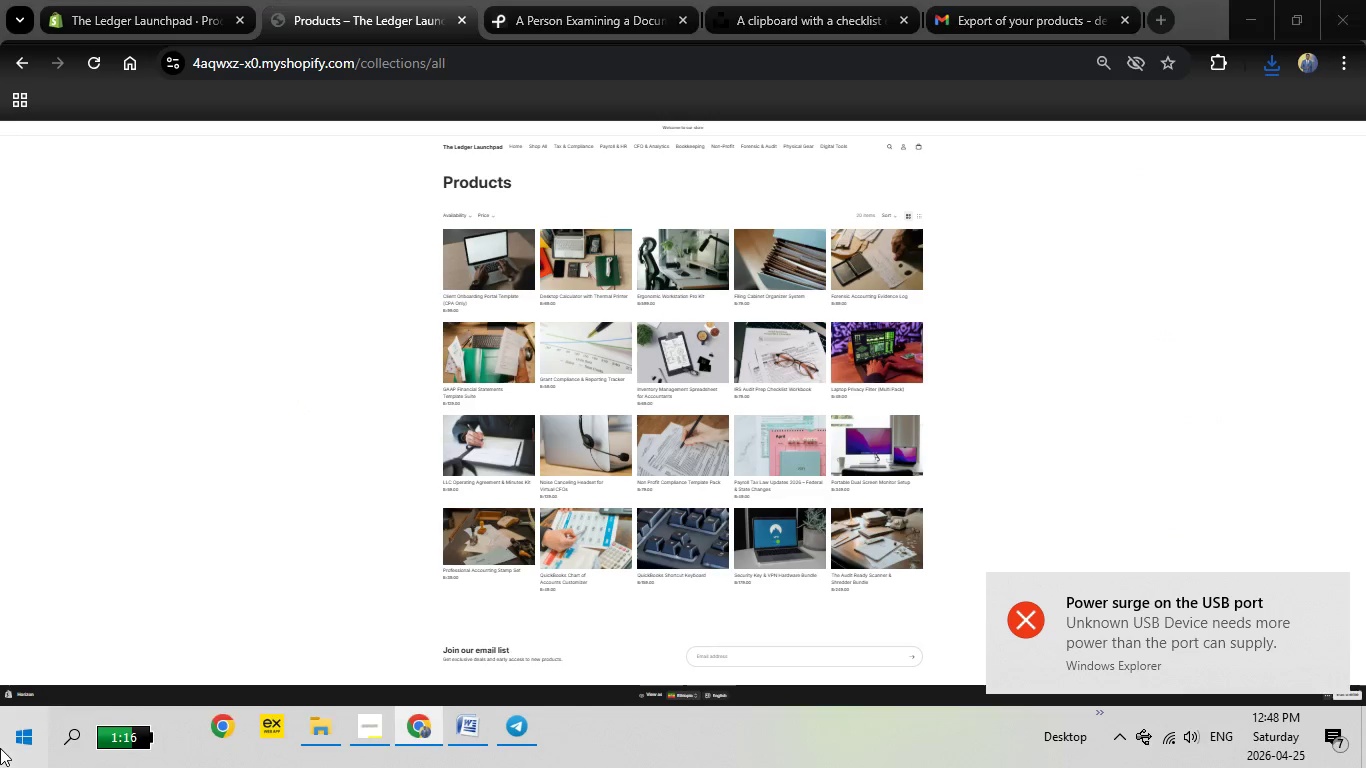 
left_click([0, 748])
 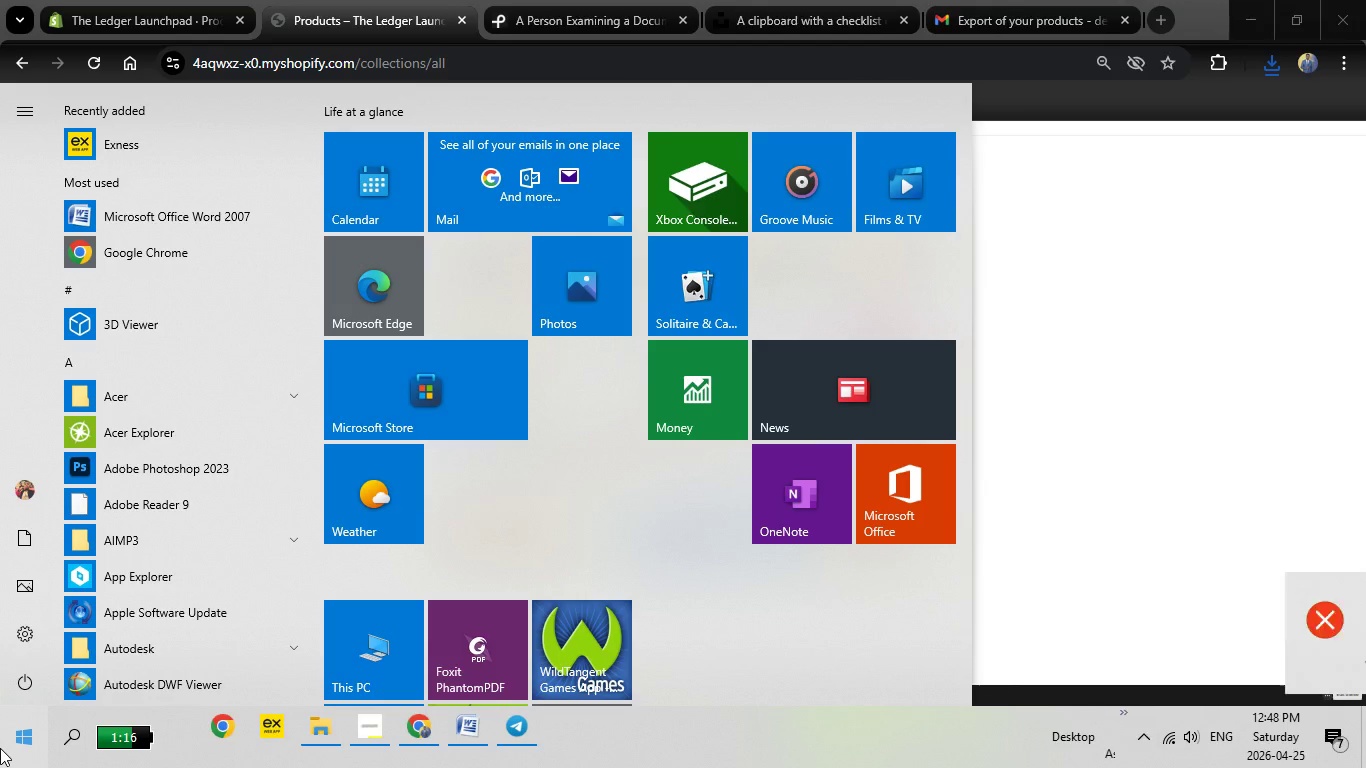 
type(sni)
 